 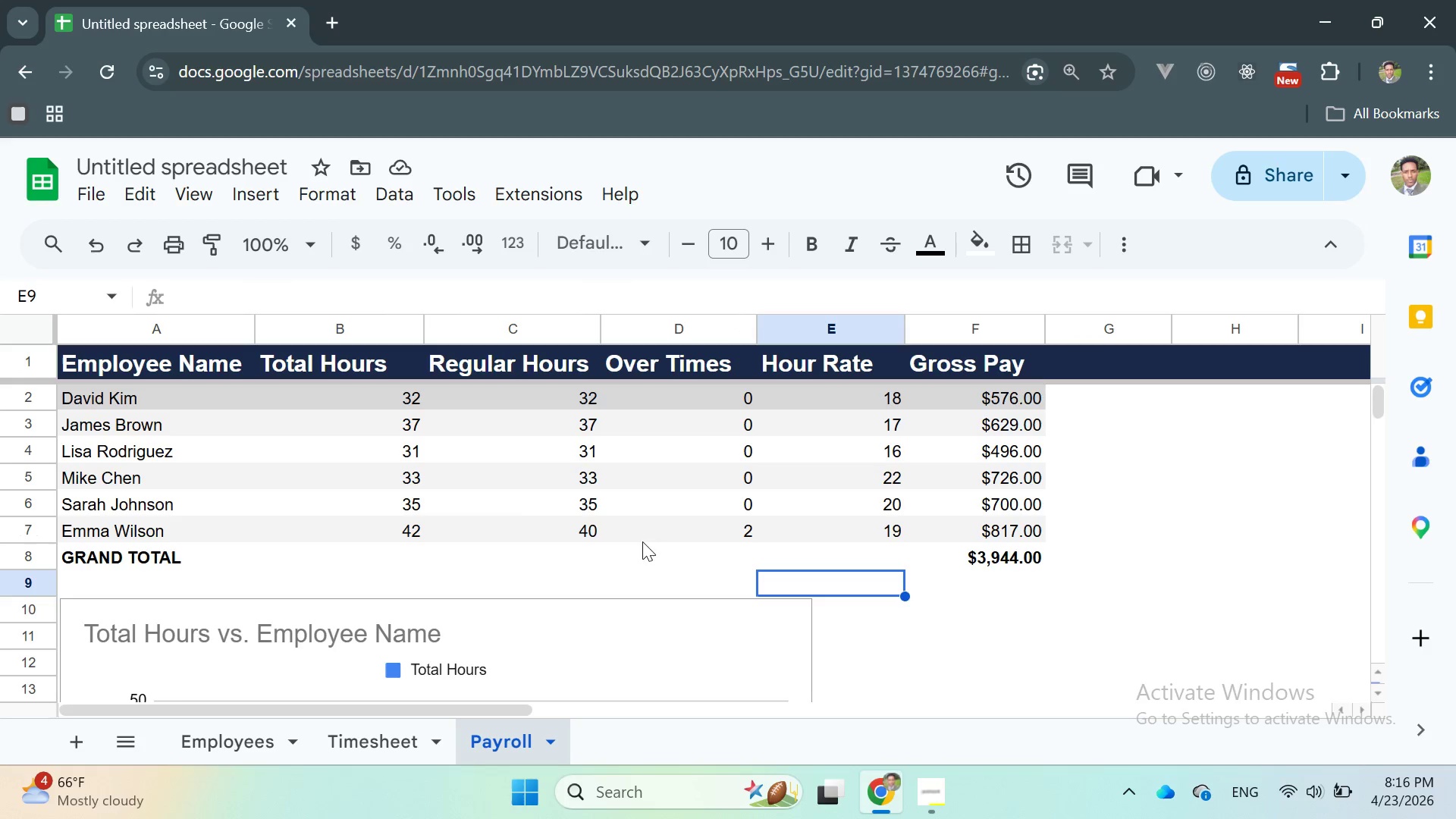 
left_click([426, 562])
 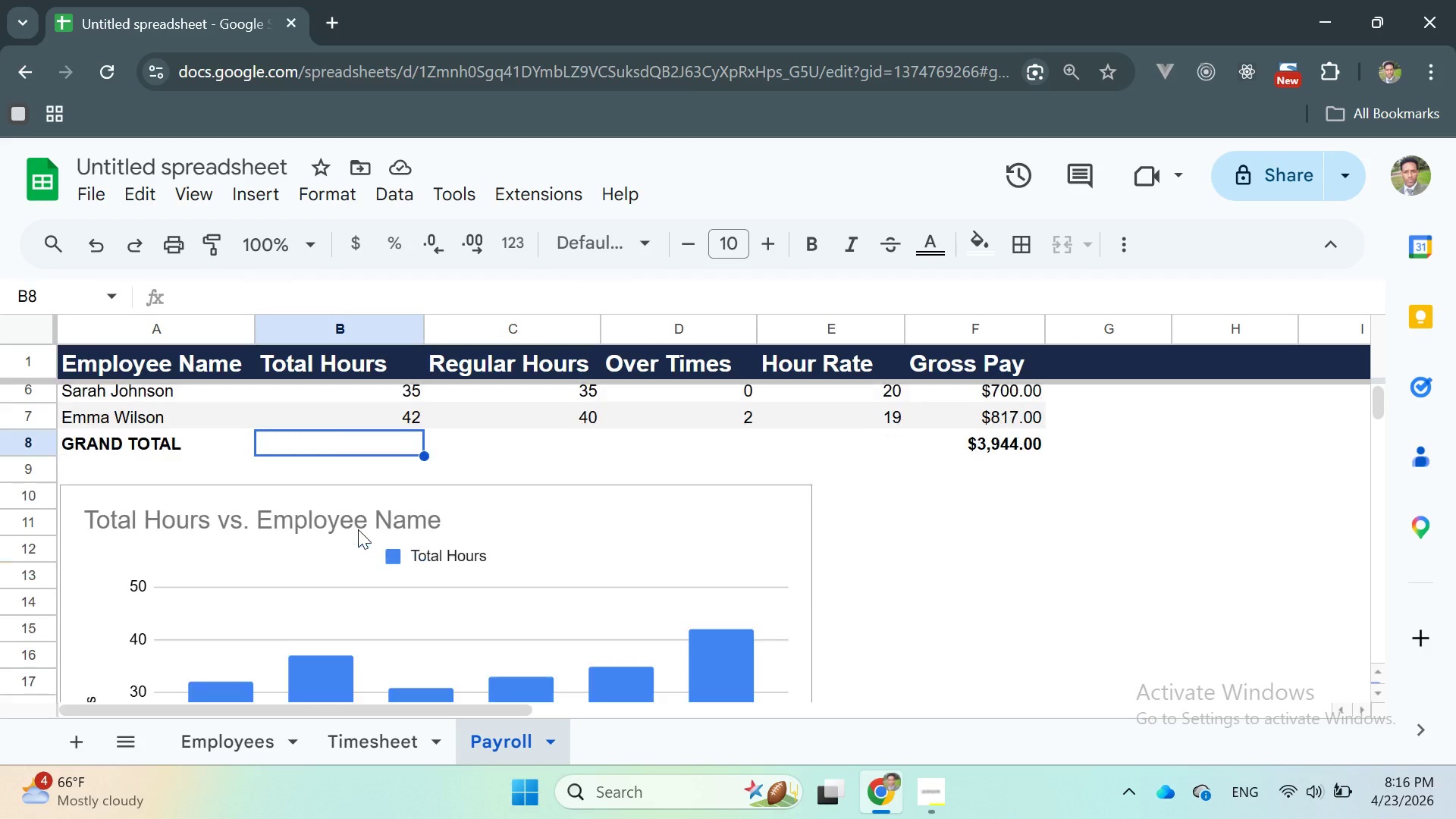 
scroll: coordinate [358, 528], scroll_direction: down, amount: 1.0
 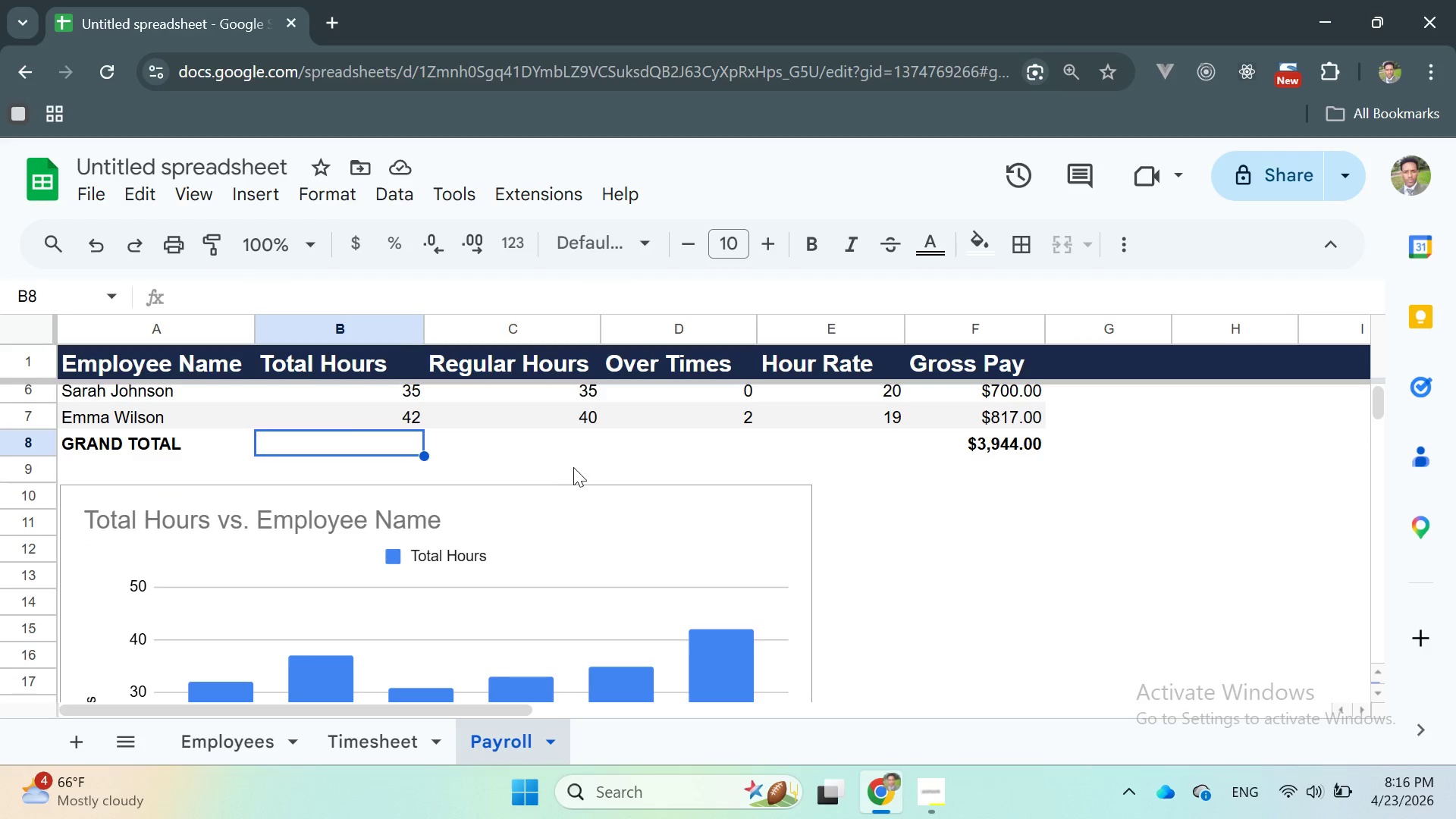 
left_click([574, 466])
 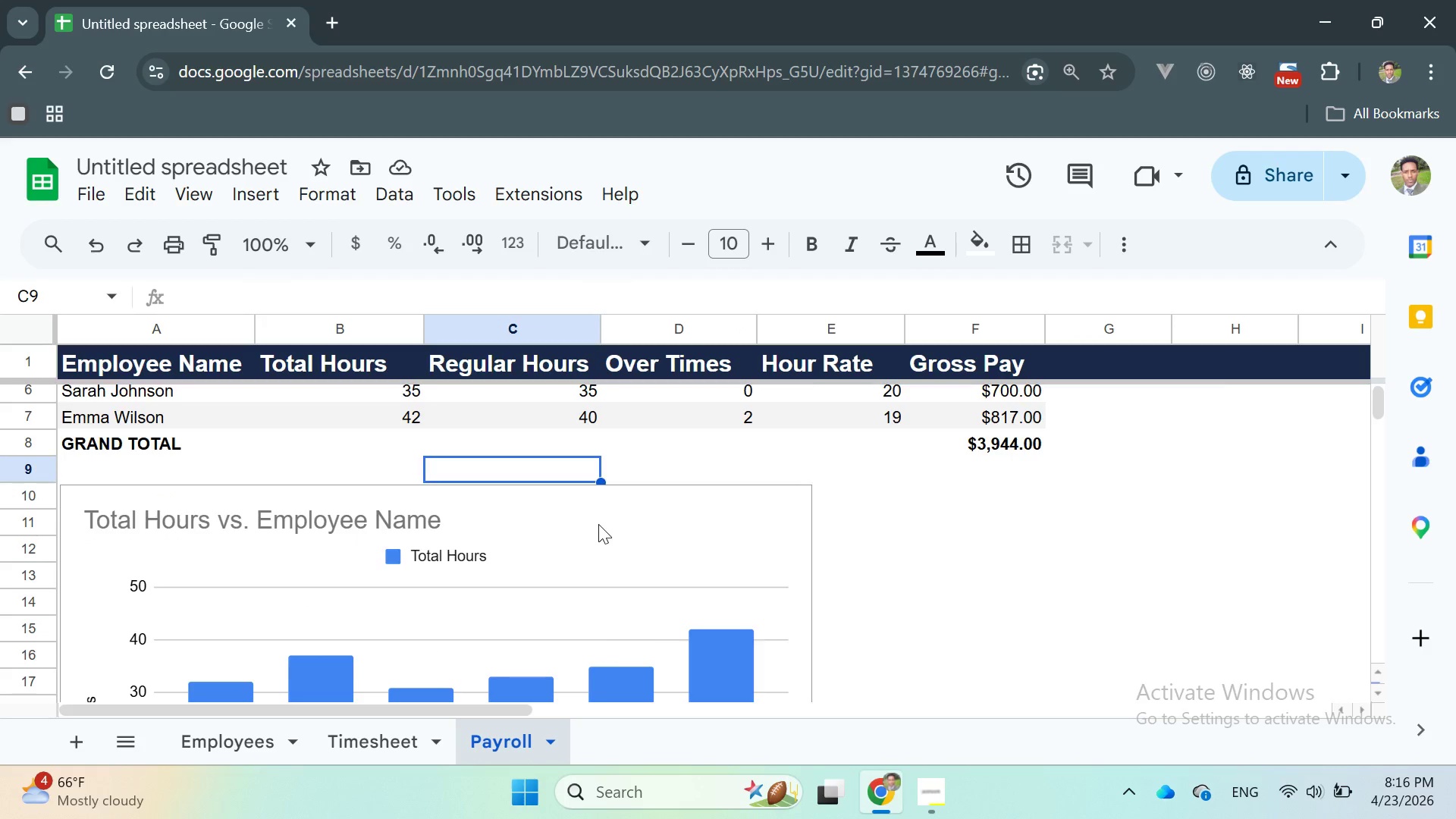 
scroll: coordinate [599, 526], scroll_direction: down, amount: 1.0
 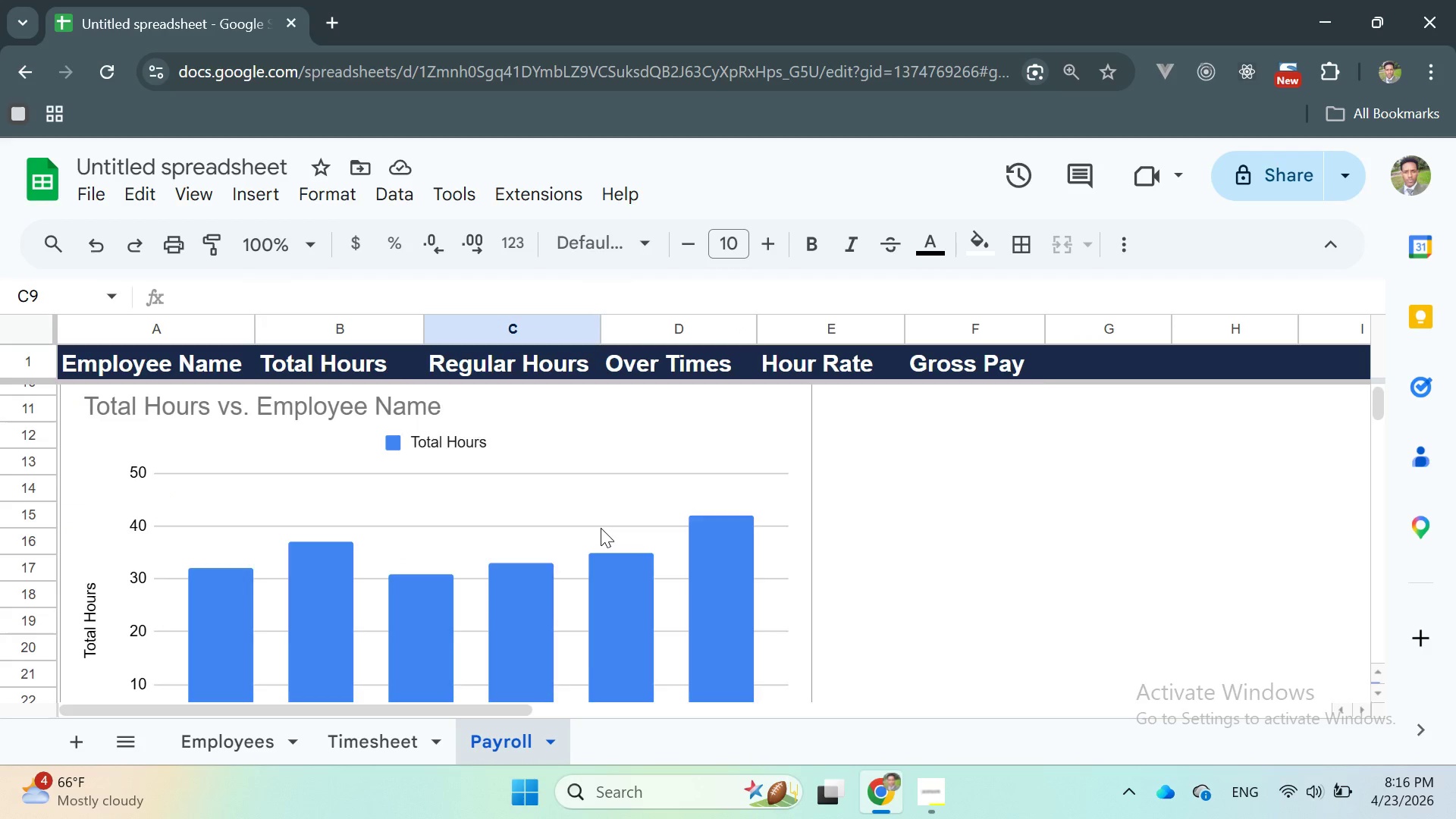 
scroll: coordinate [601, 529], scroll_direction: up, amount: 1.0
 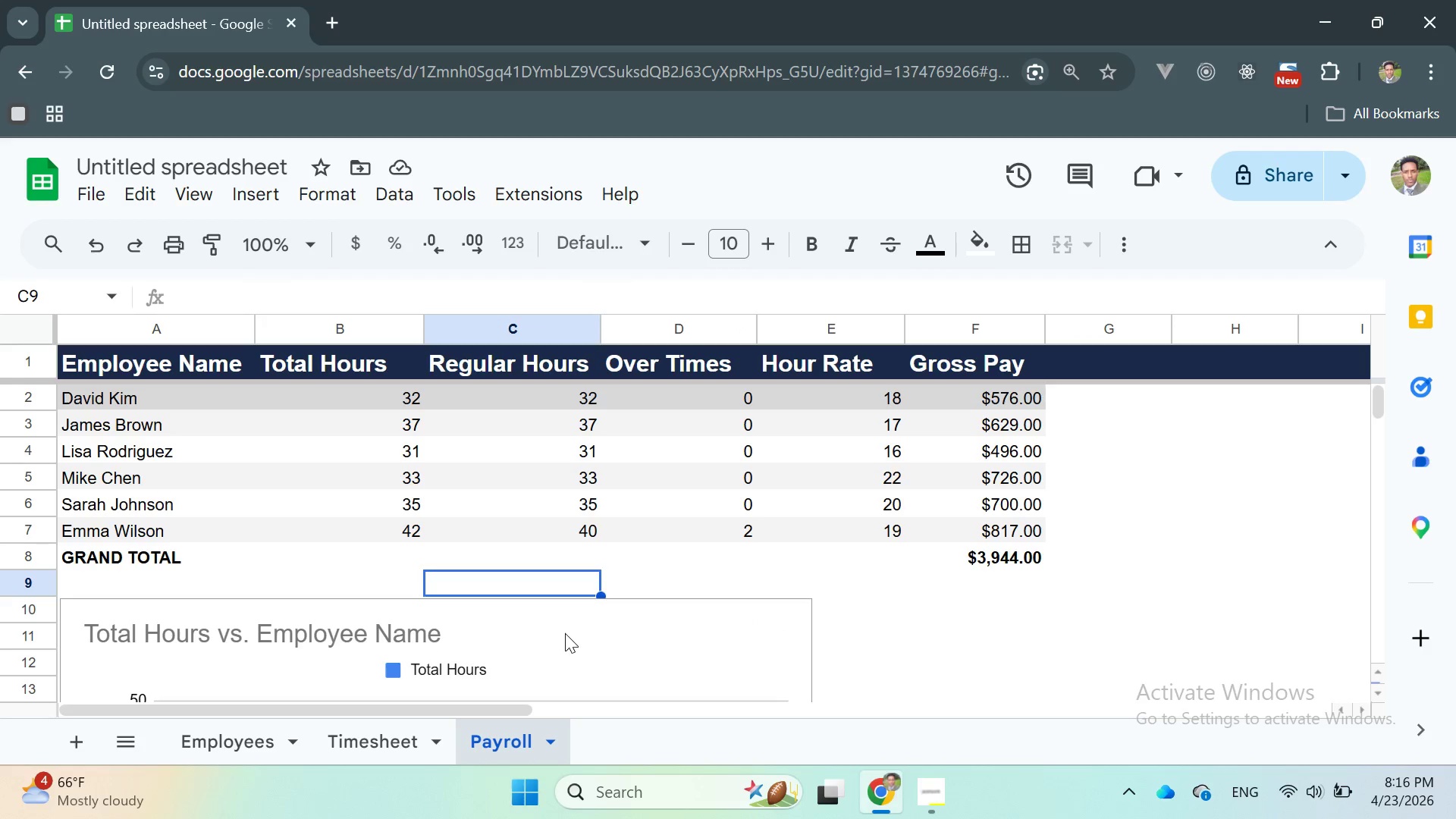 
left_click([566, 634])
 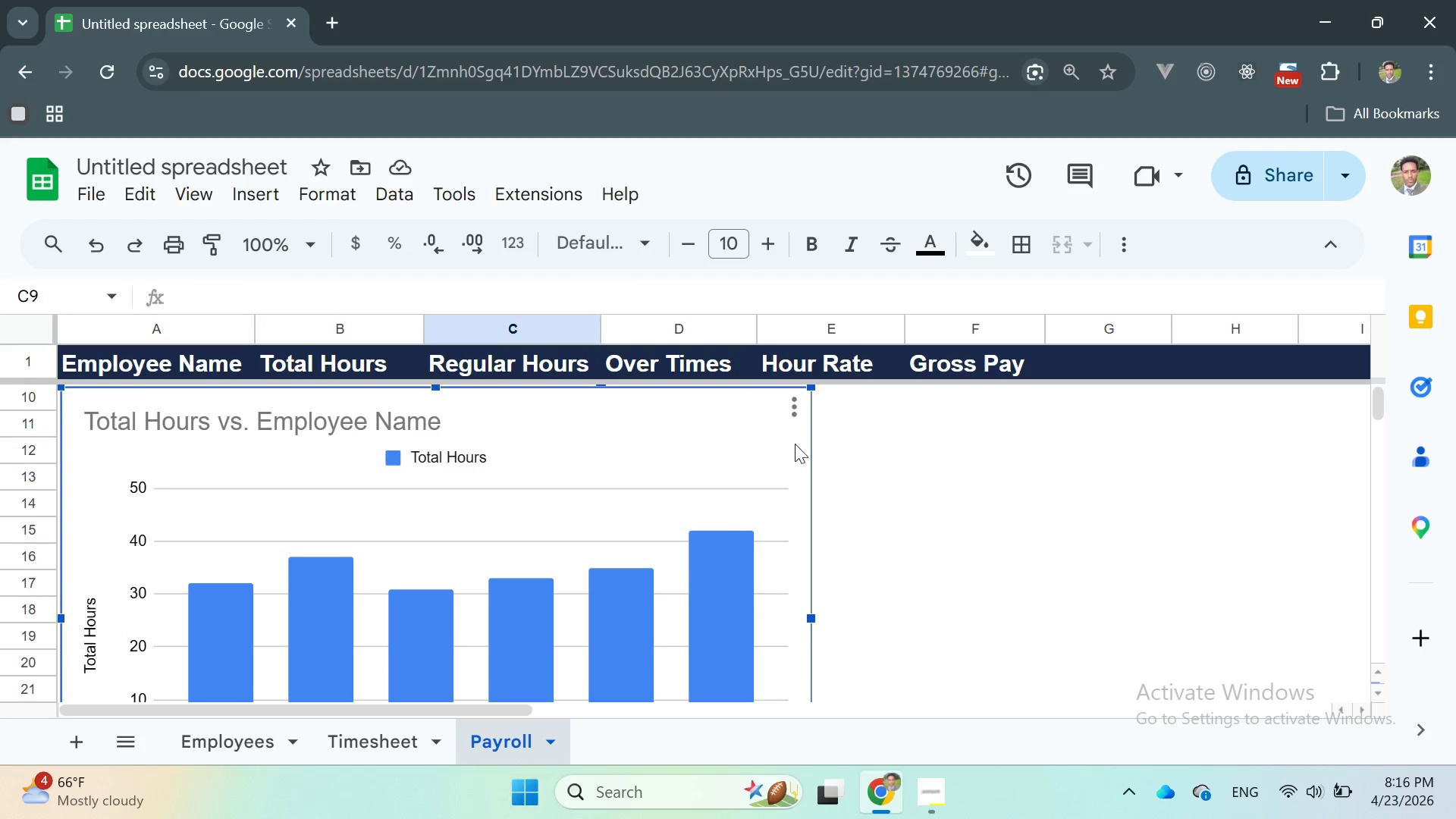 
left_click([786, 406])
 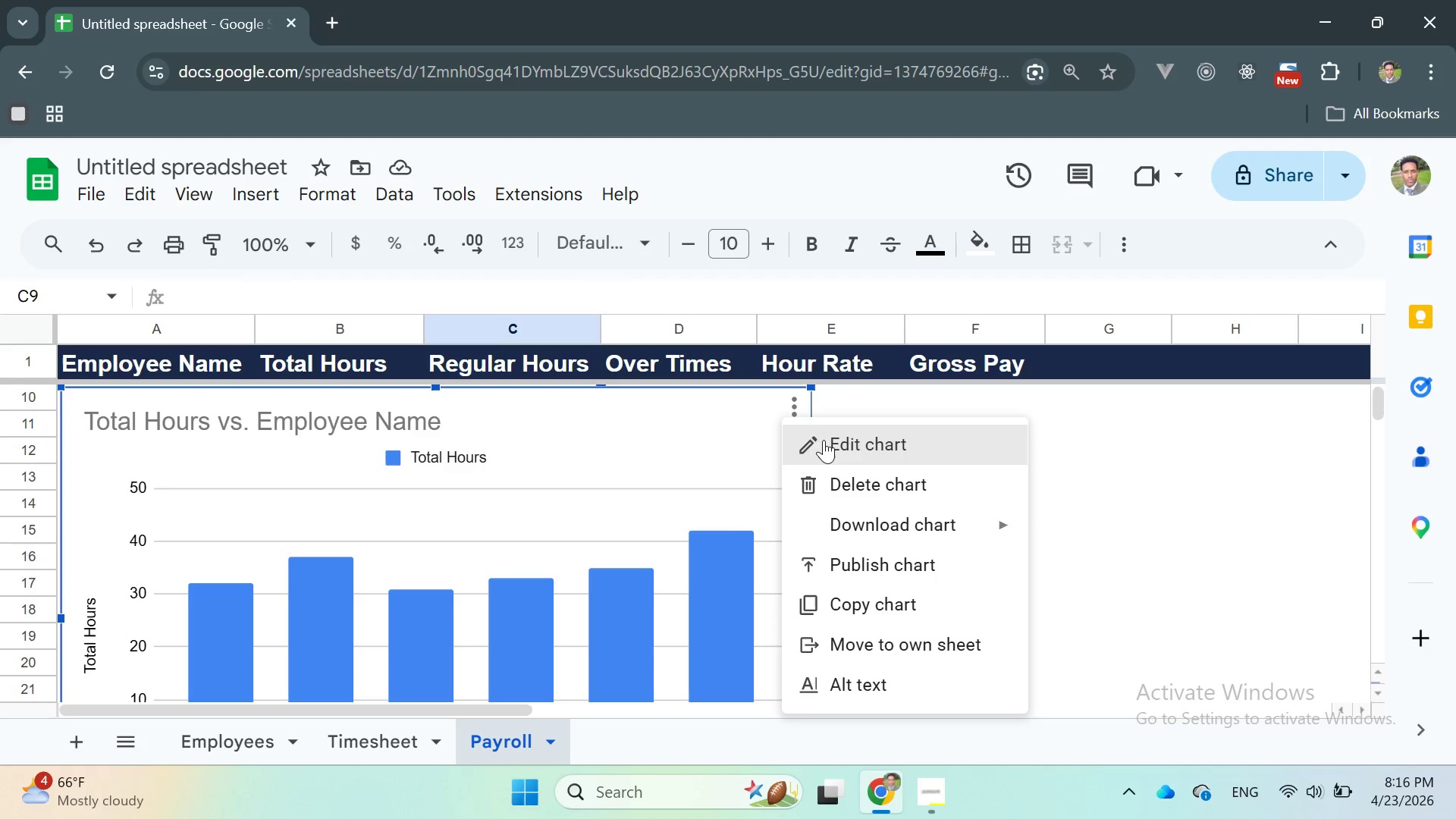 
left_click([824, 441])
 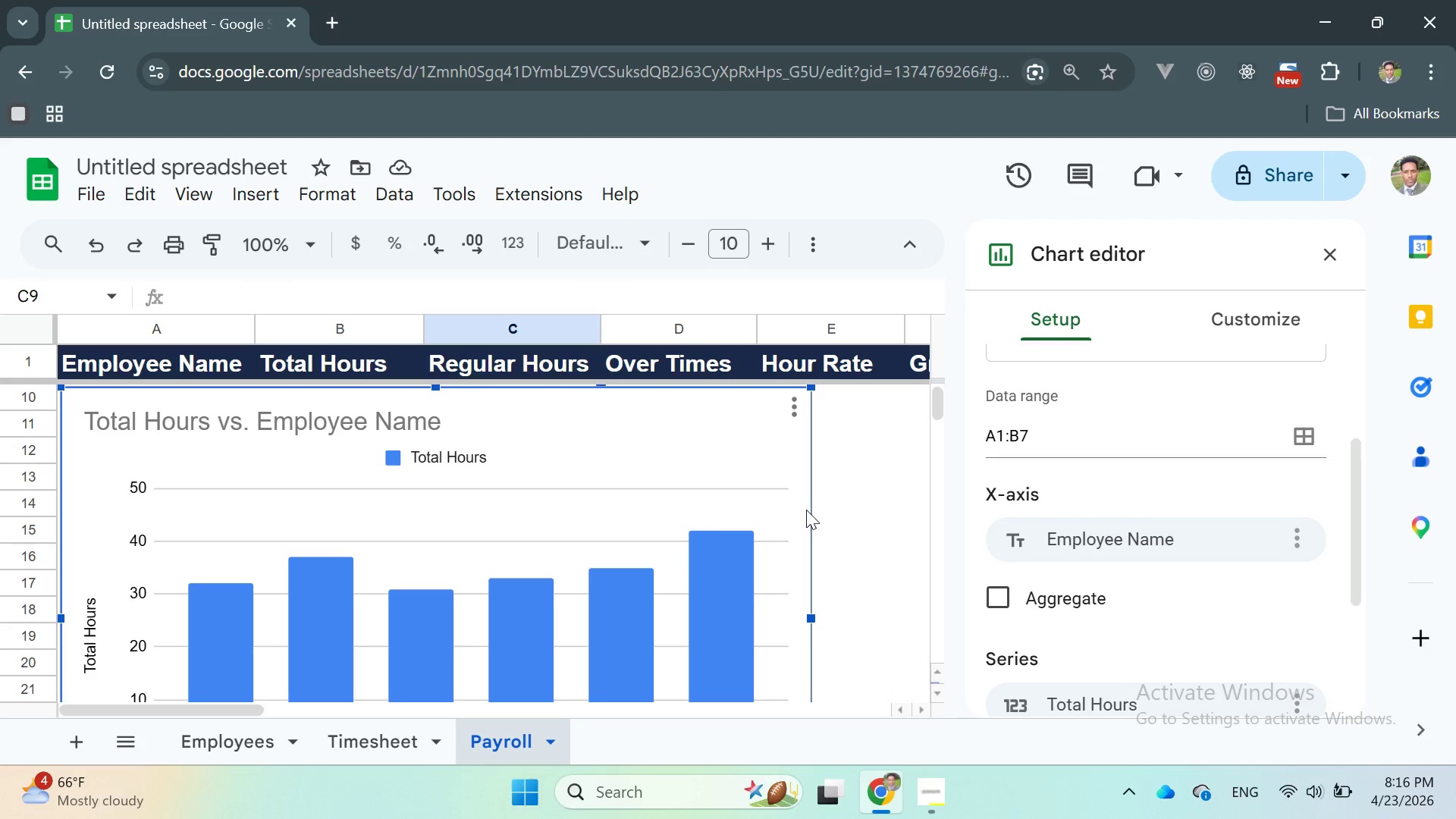 
scroll: coordinate [1243, 529], scroll_direction: down, amount: 1.0
 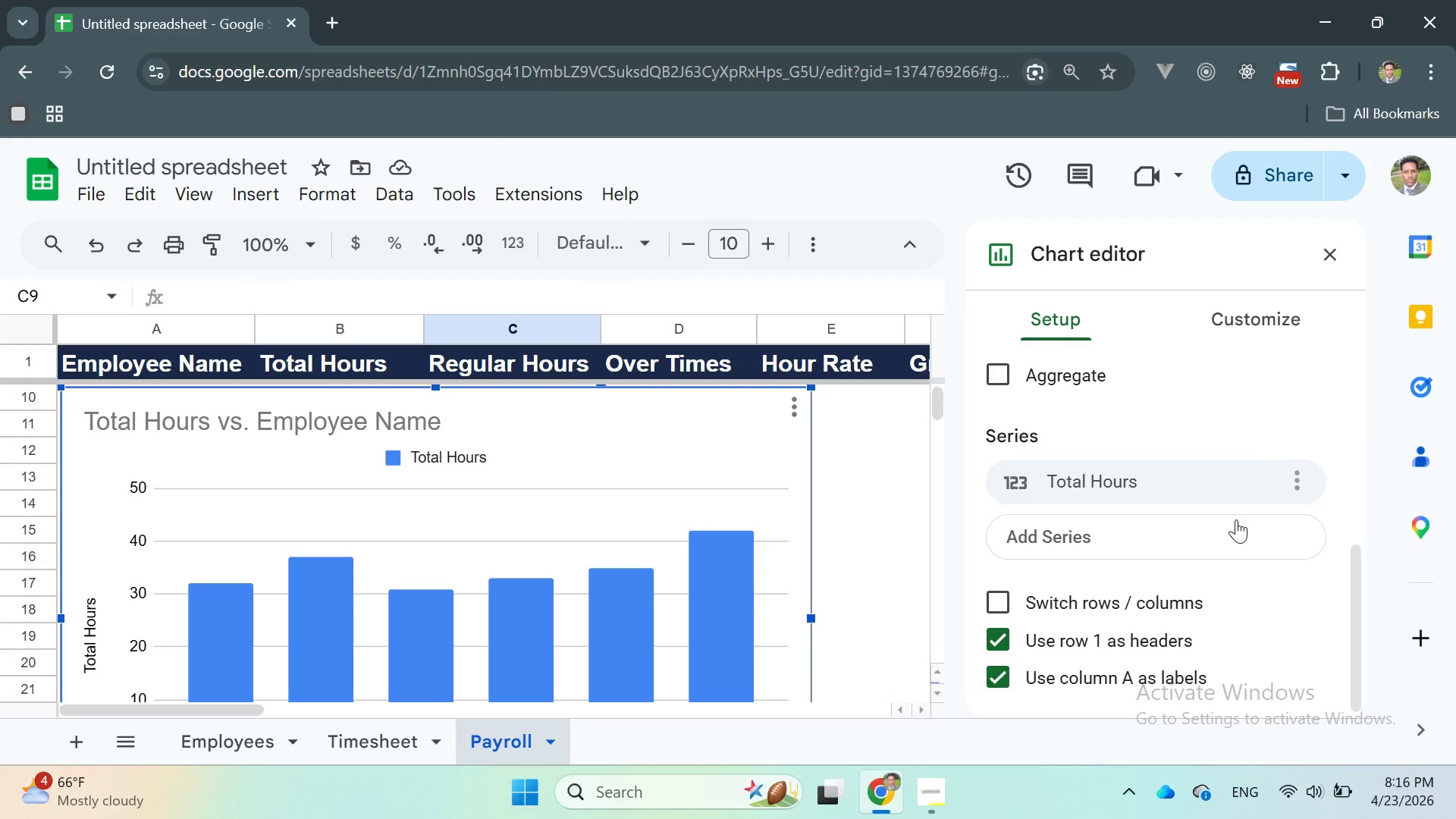 
scroll: coordinate [1236, 519], scroll_direction: none, amount: 0.0
 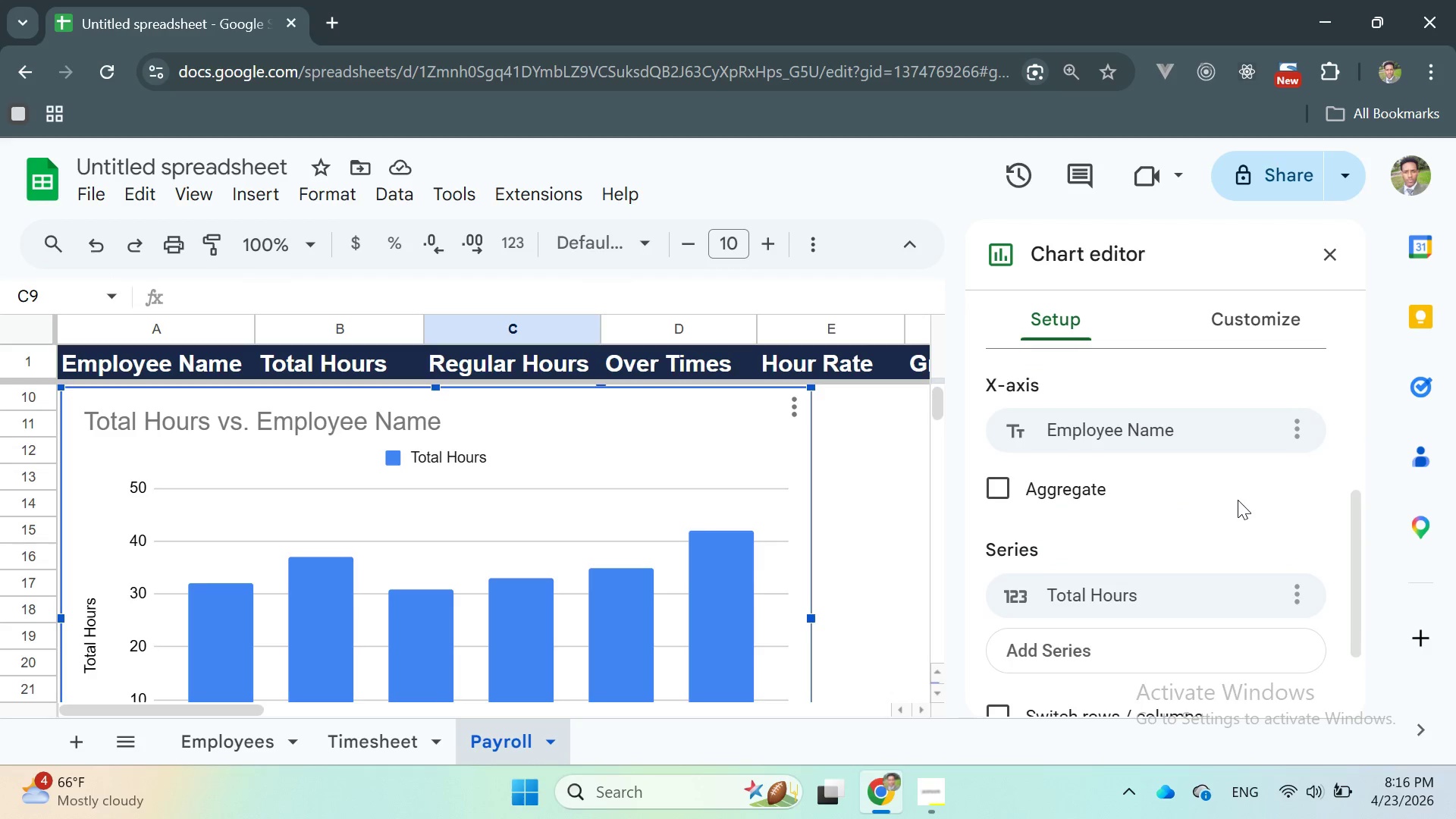 
scroll: coordinate [1224, 457], scroll_direction: up, amount: 2.0
 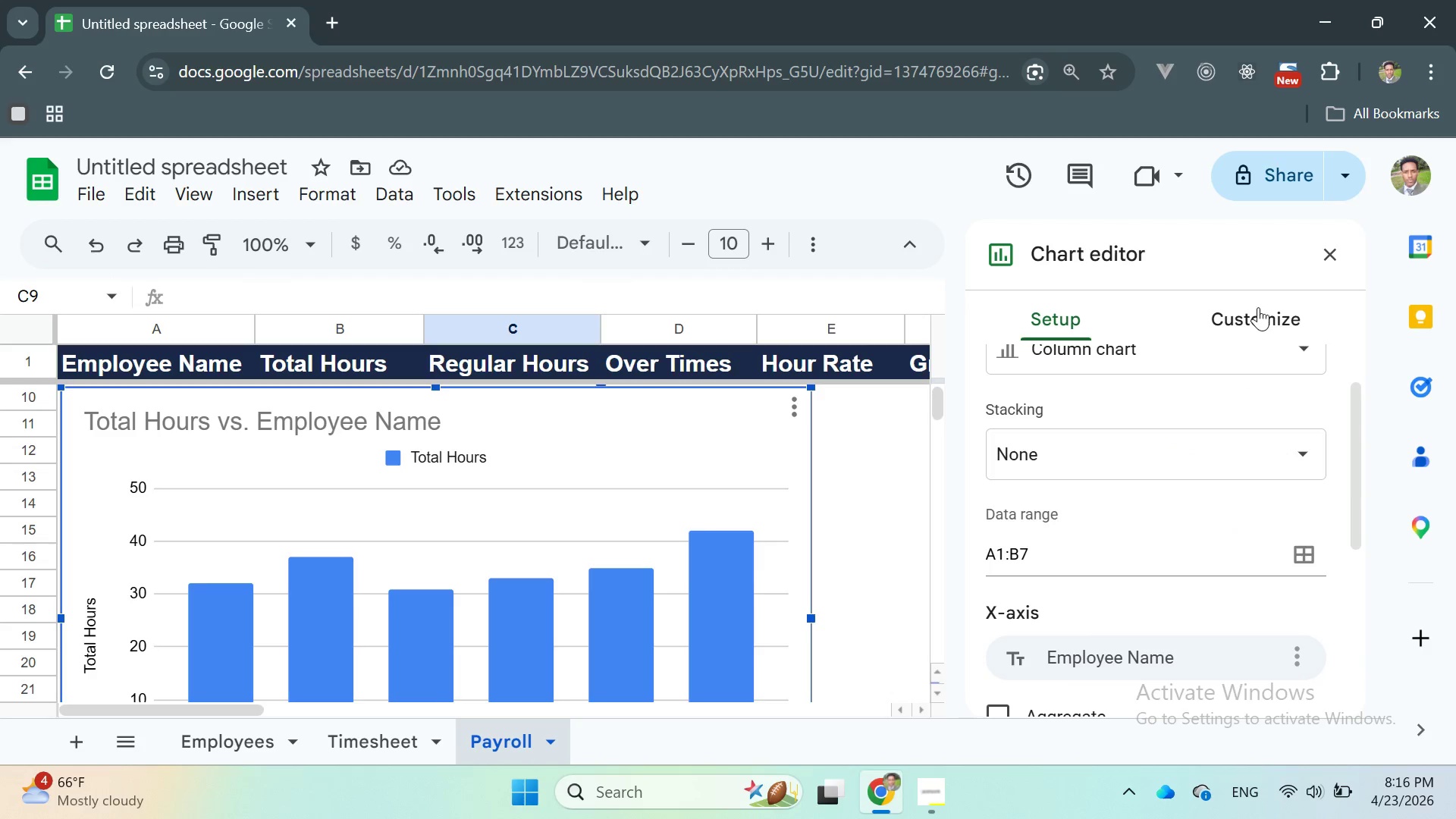 
left_click([1258, 305])
 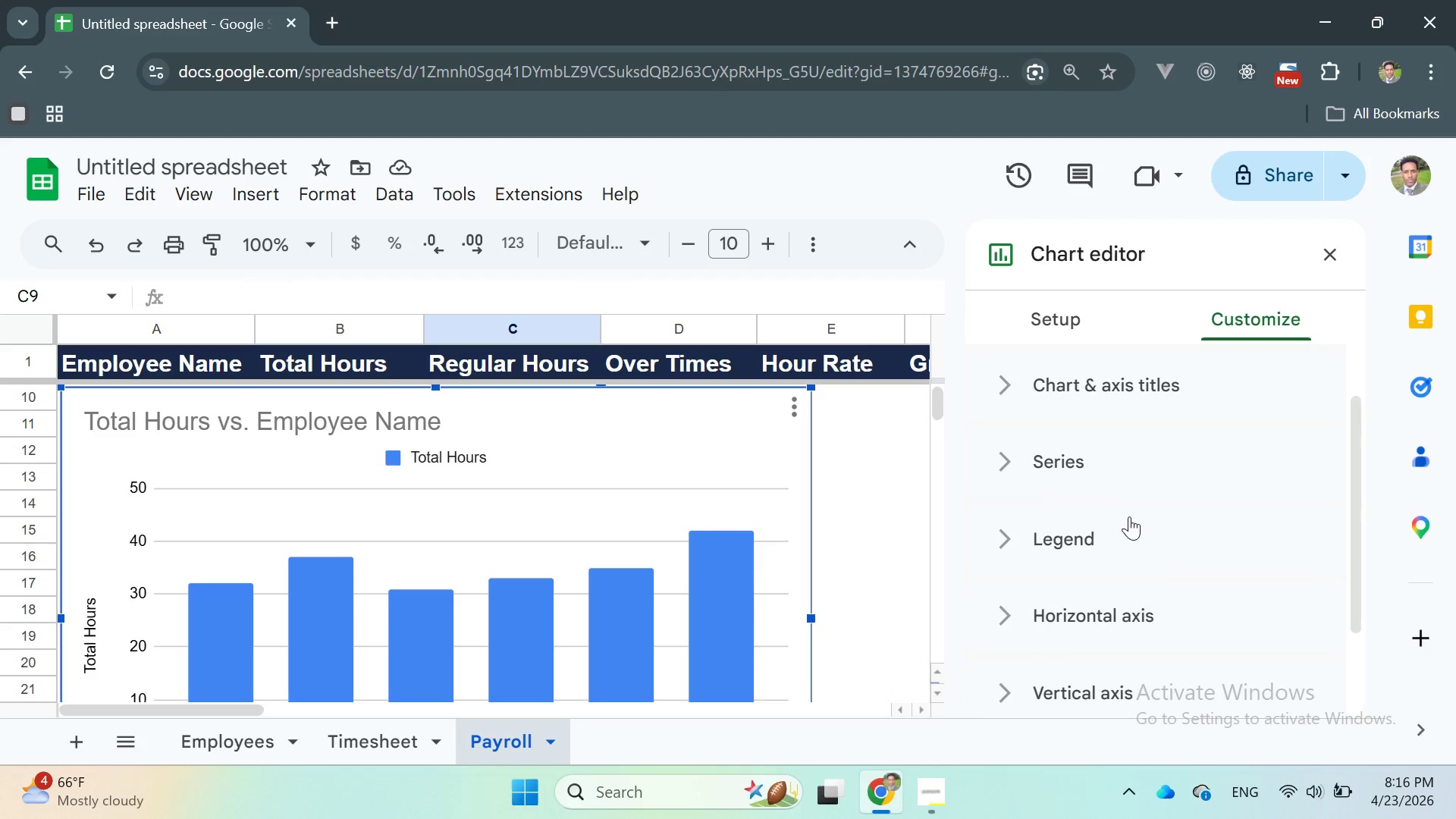 
scroll: coordinate [1135, 520], scroll_direction: none, amount: 0.0
 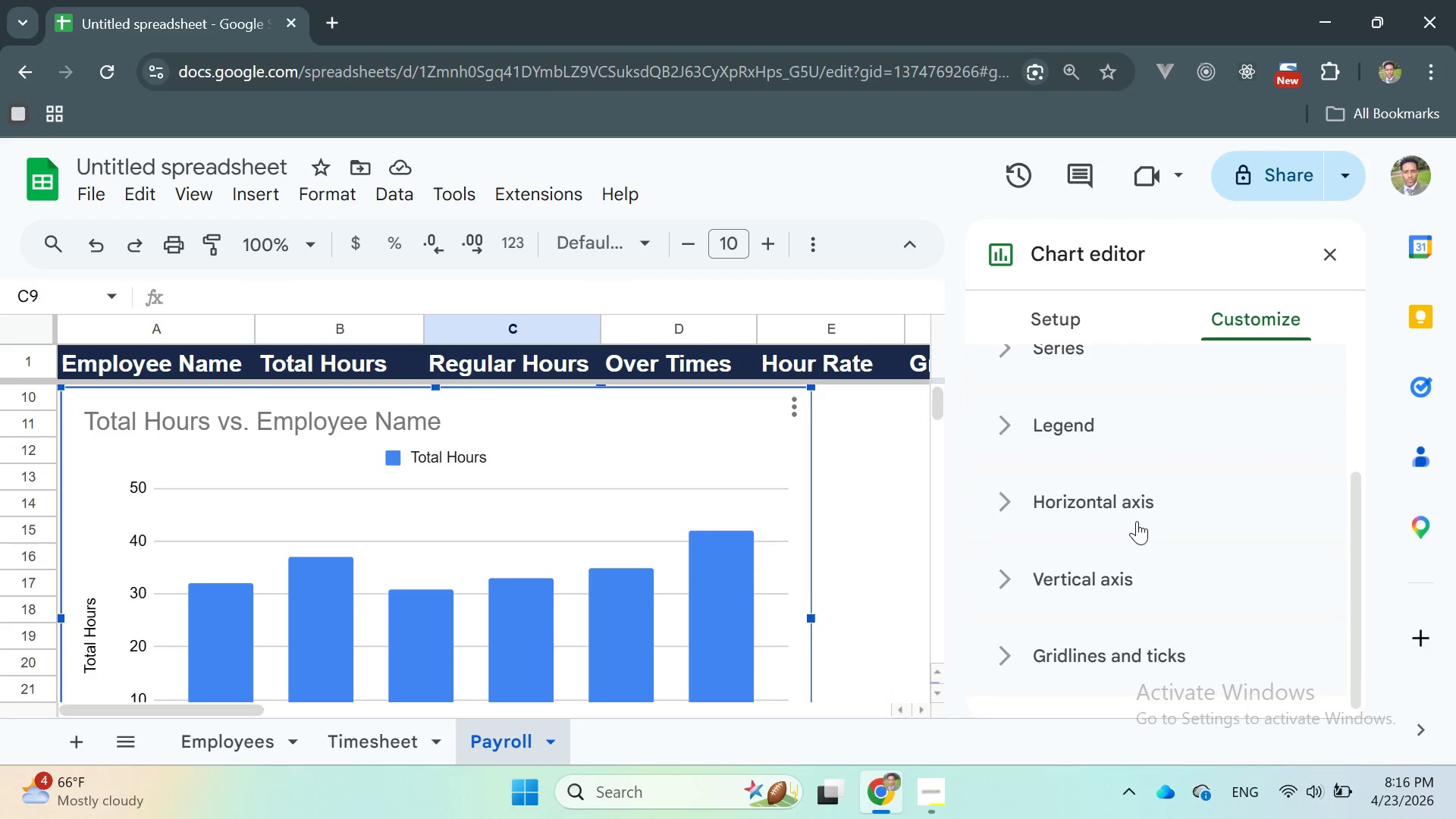 
scroll: coordinate [1138, 522], scroll_direction: down, amount: 2.0
 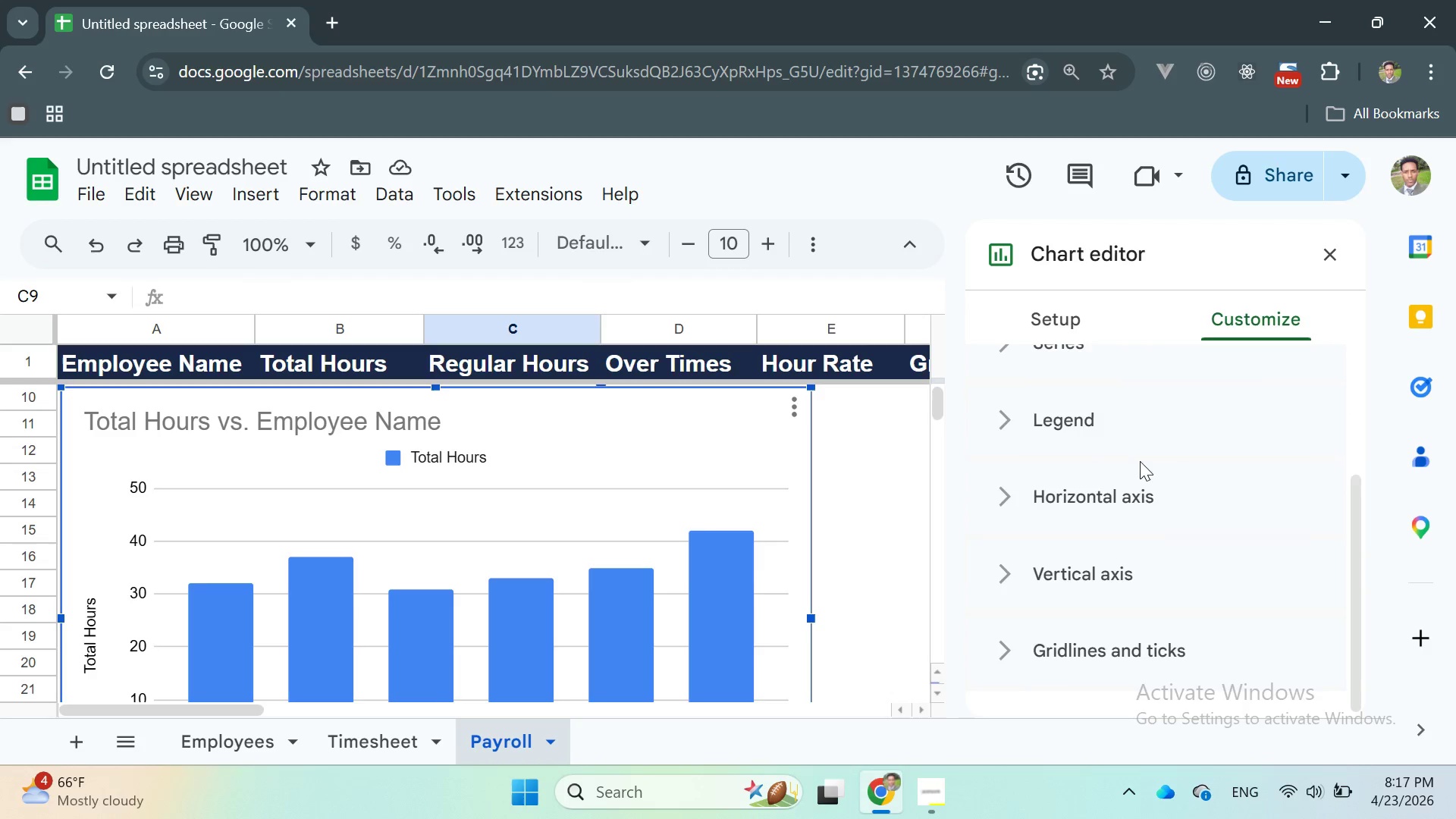 
scroll: coordinate [1141, 469], scroll_direction: up, amount: 1.0
 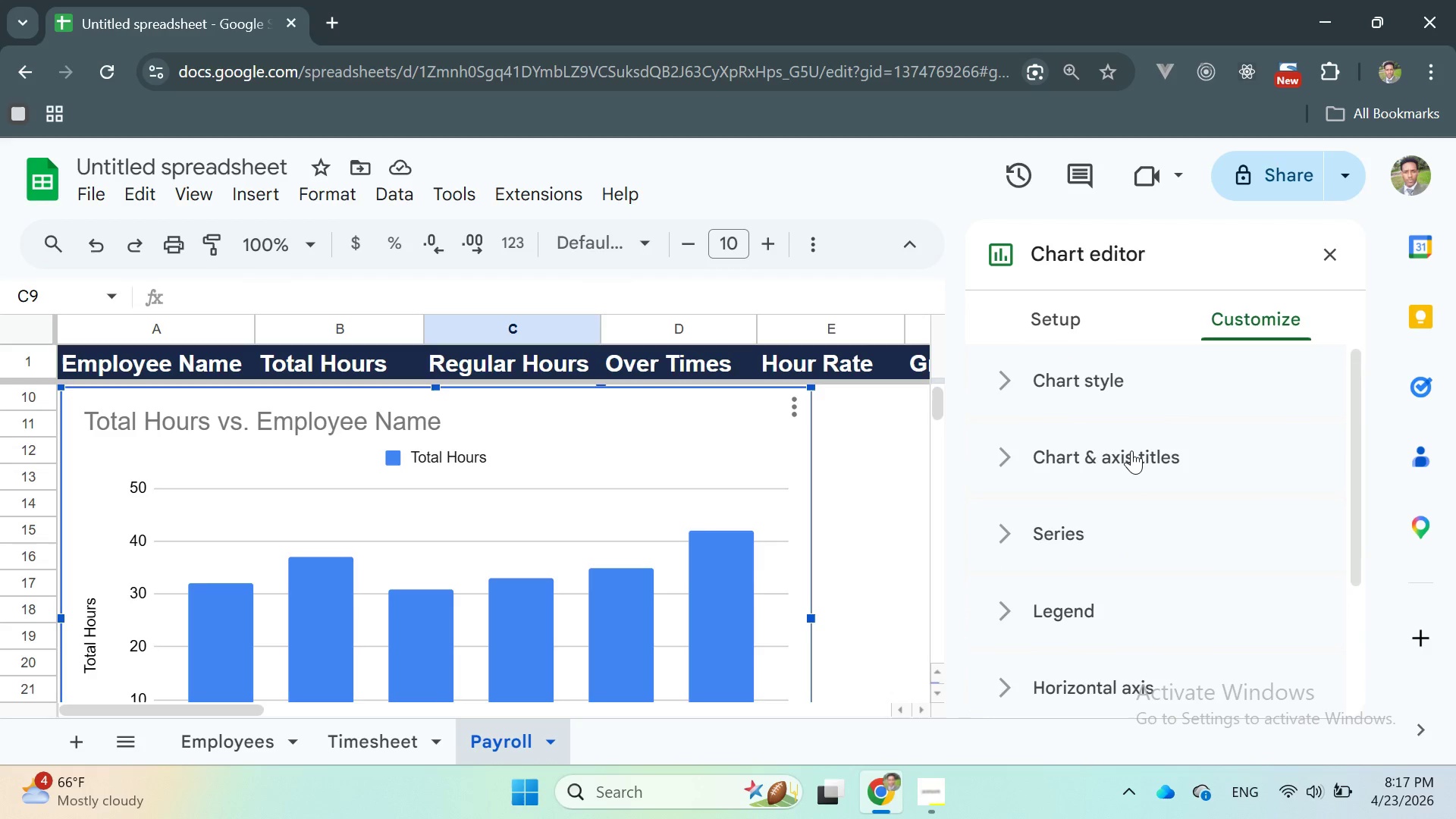 
left_click([1131, 450])
 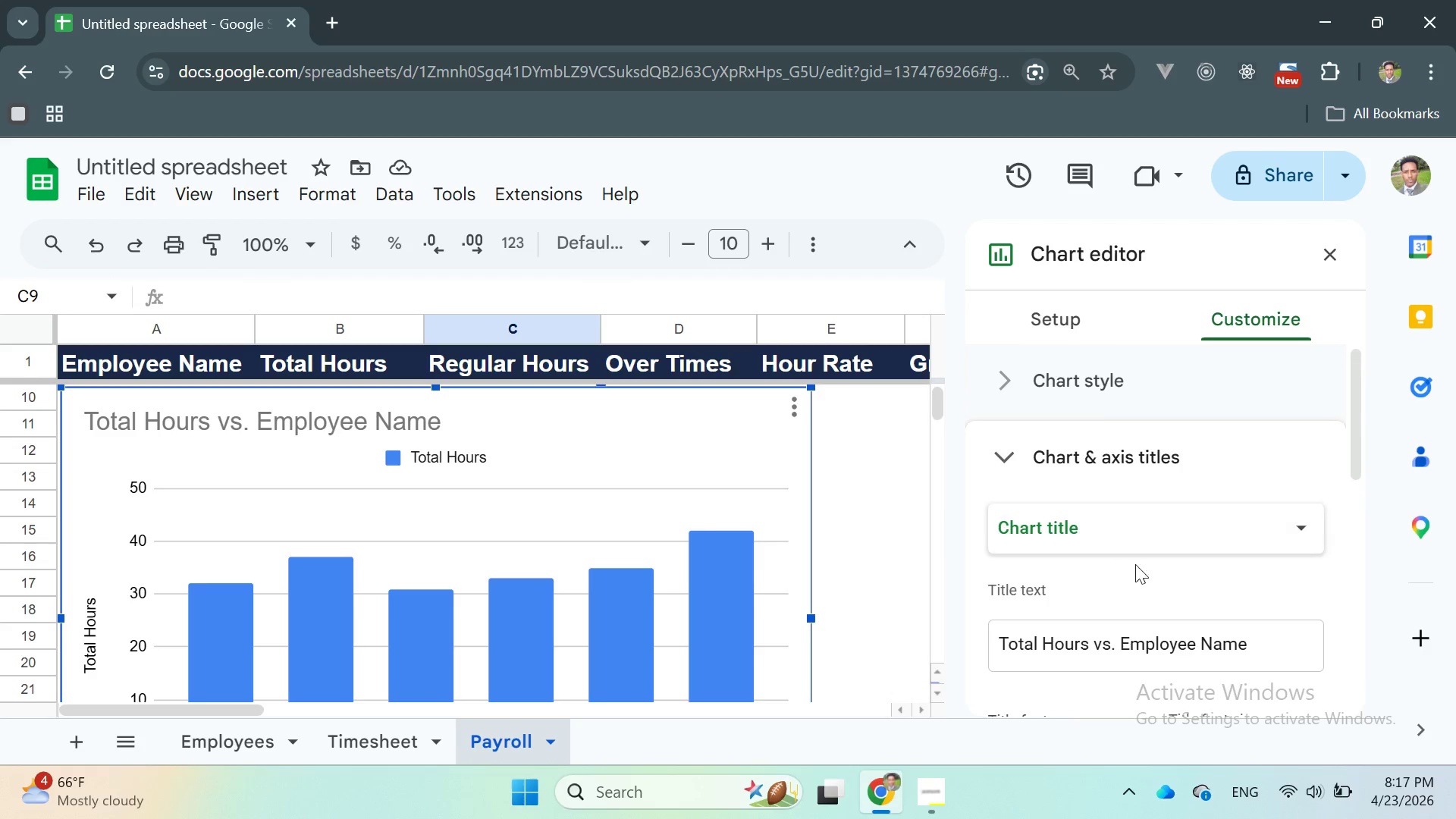 
scroll: coordinate [1144, 564], scroll_direction: none, amount: 0.0
 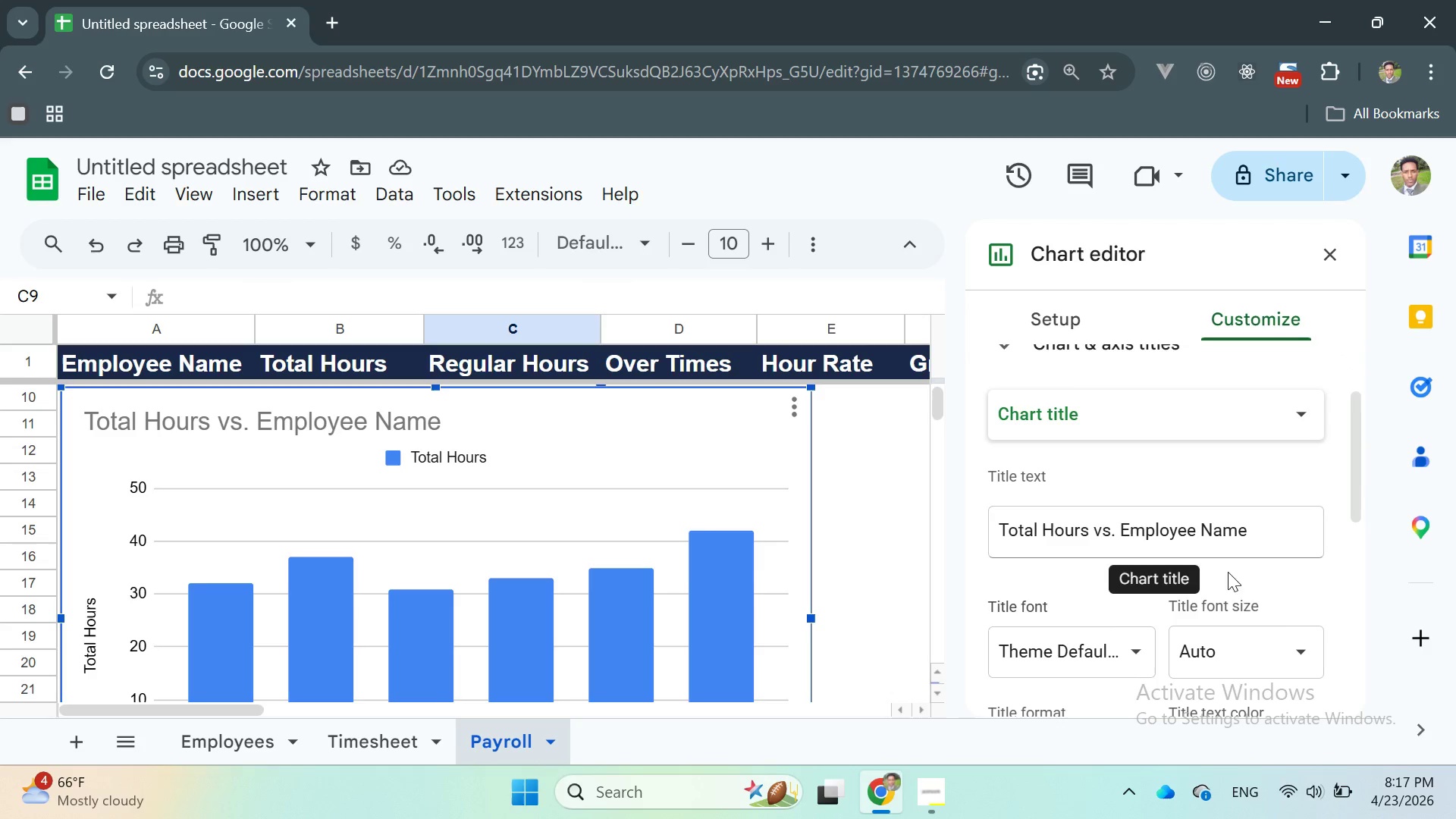 
scroll: coordinate [1255, 597], scroll_direction: down, amount: 2.0
 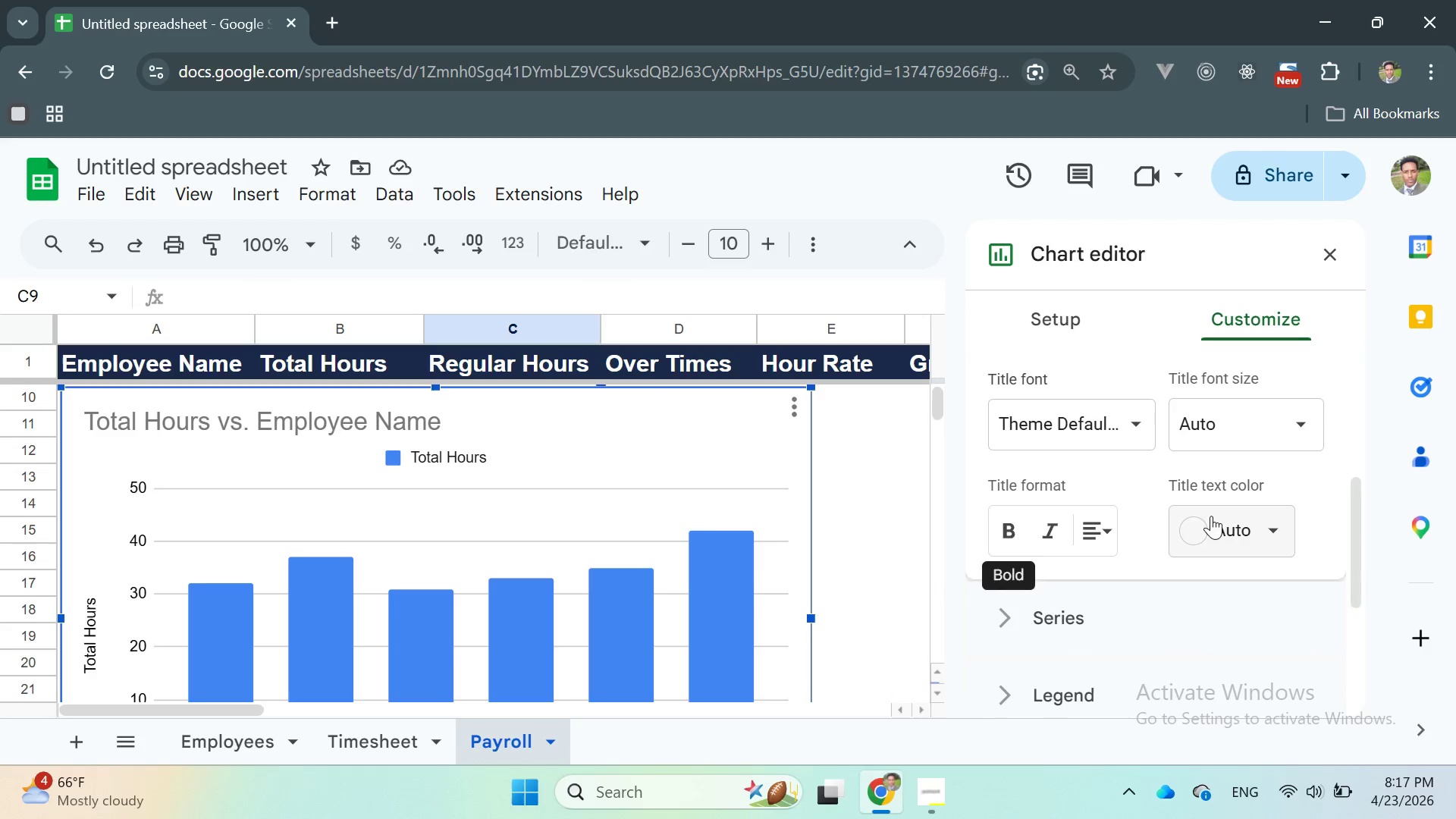 
left_click([1285, 528])
 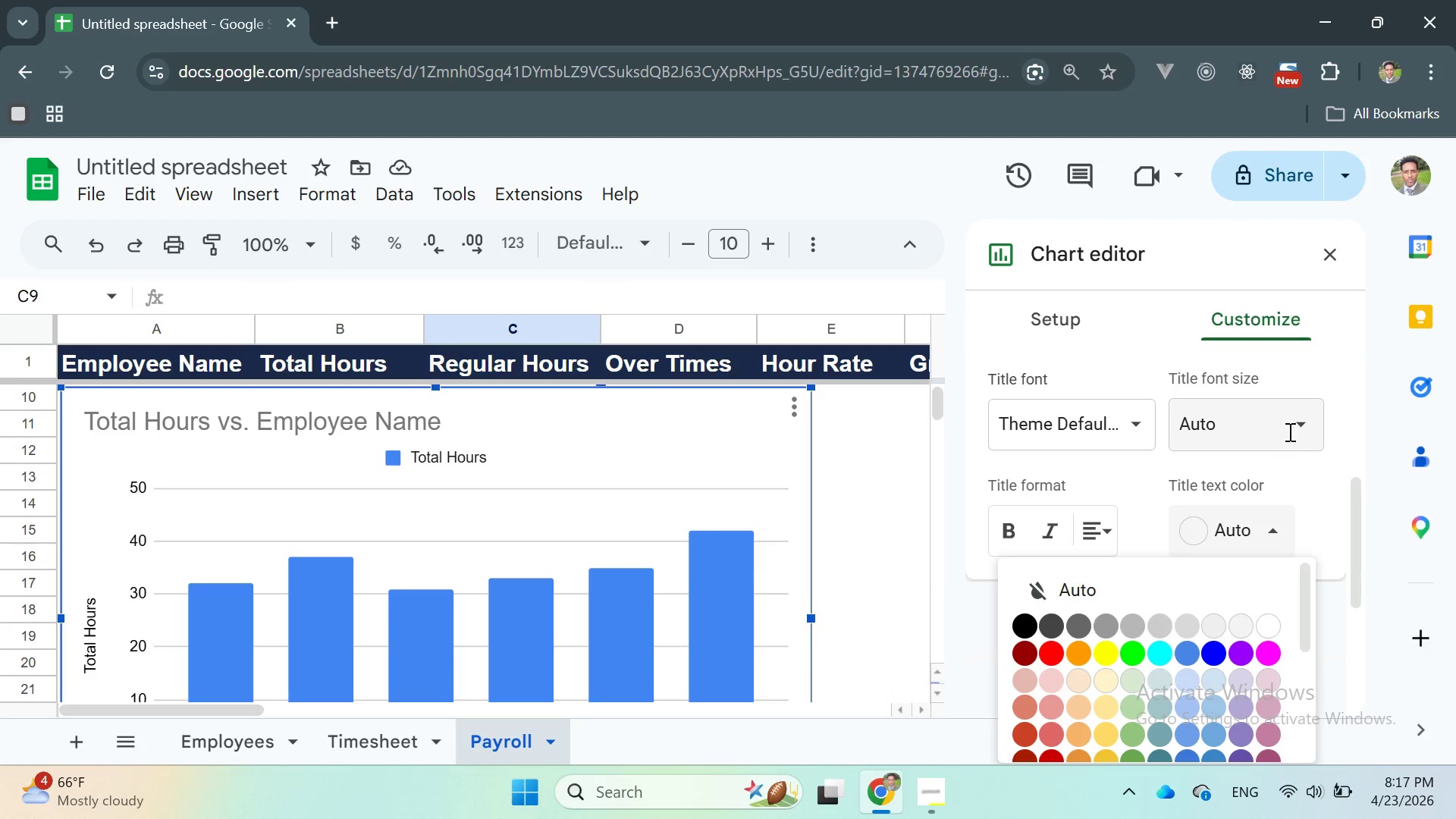 
left_click([1293, 425])
 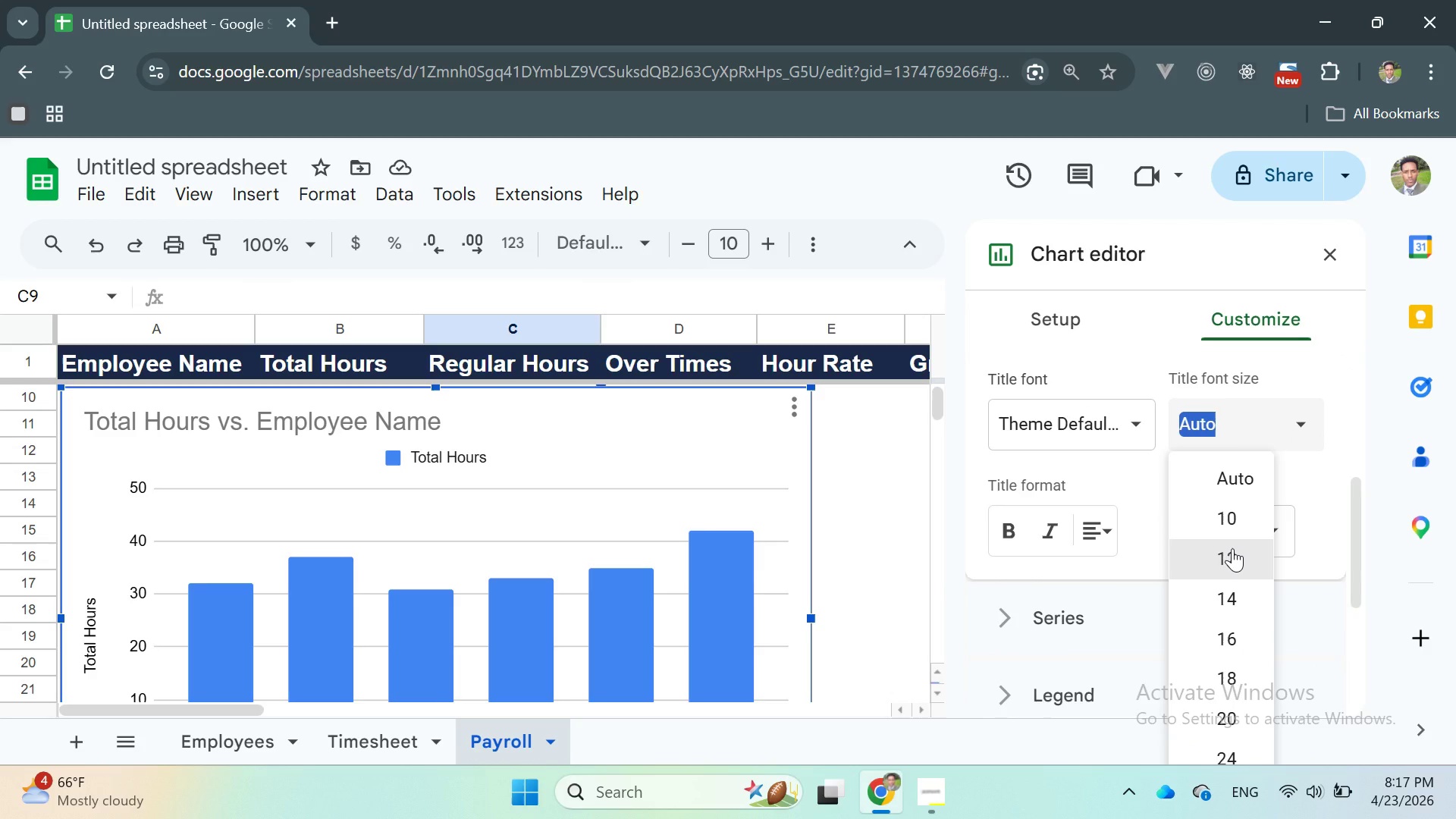 
left_click([1232, 548])
 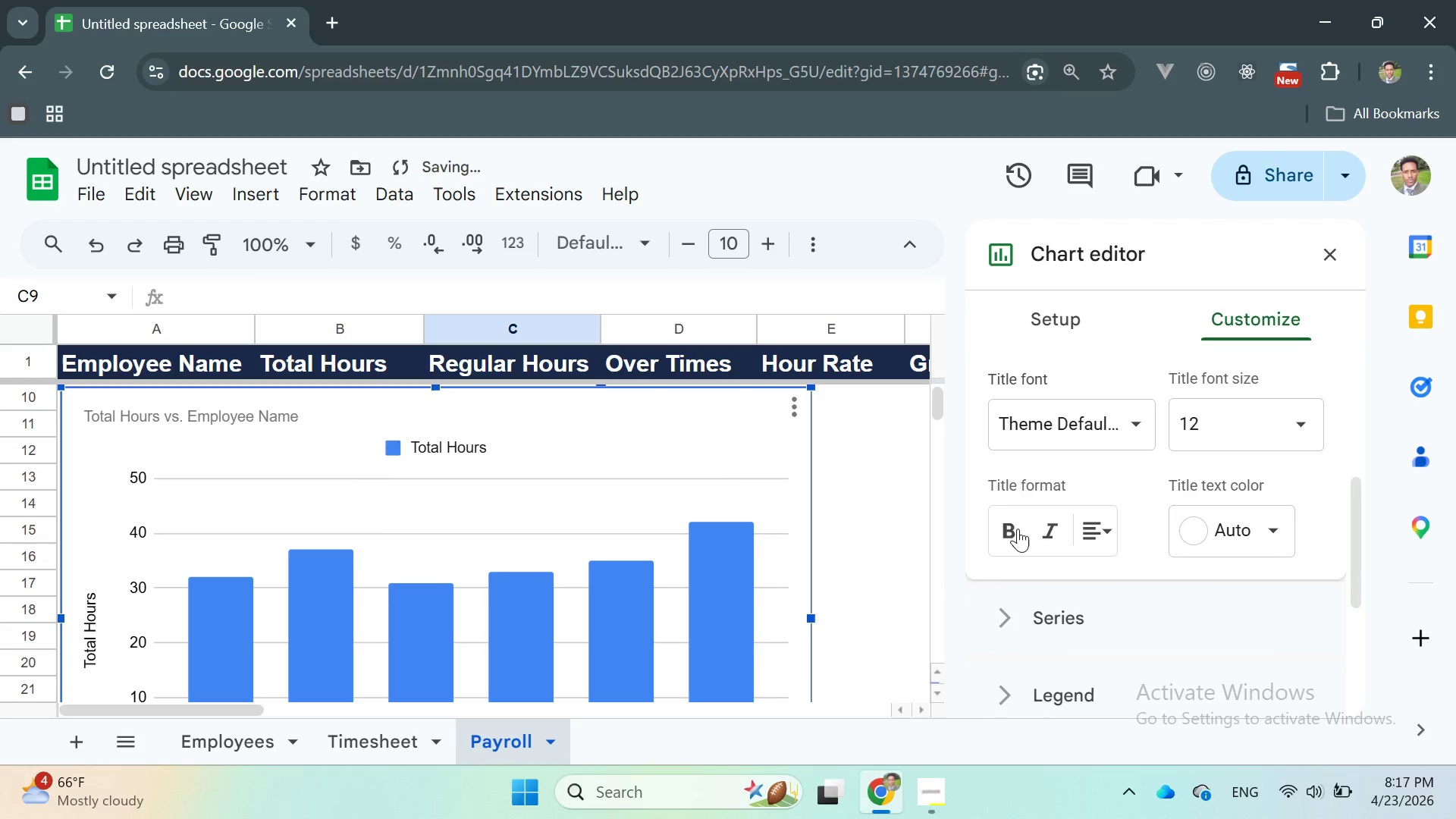 
left_click([1010, 528])
 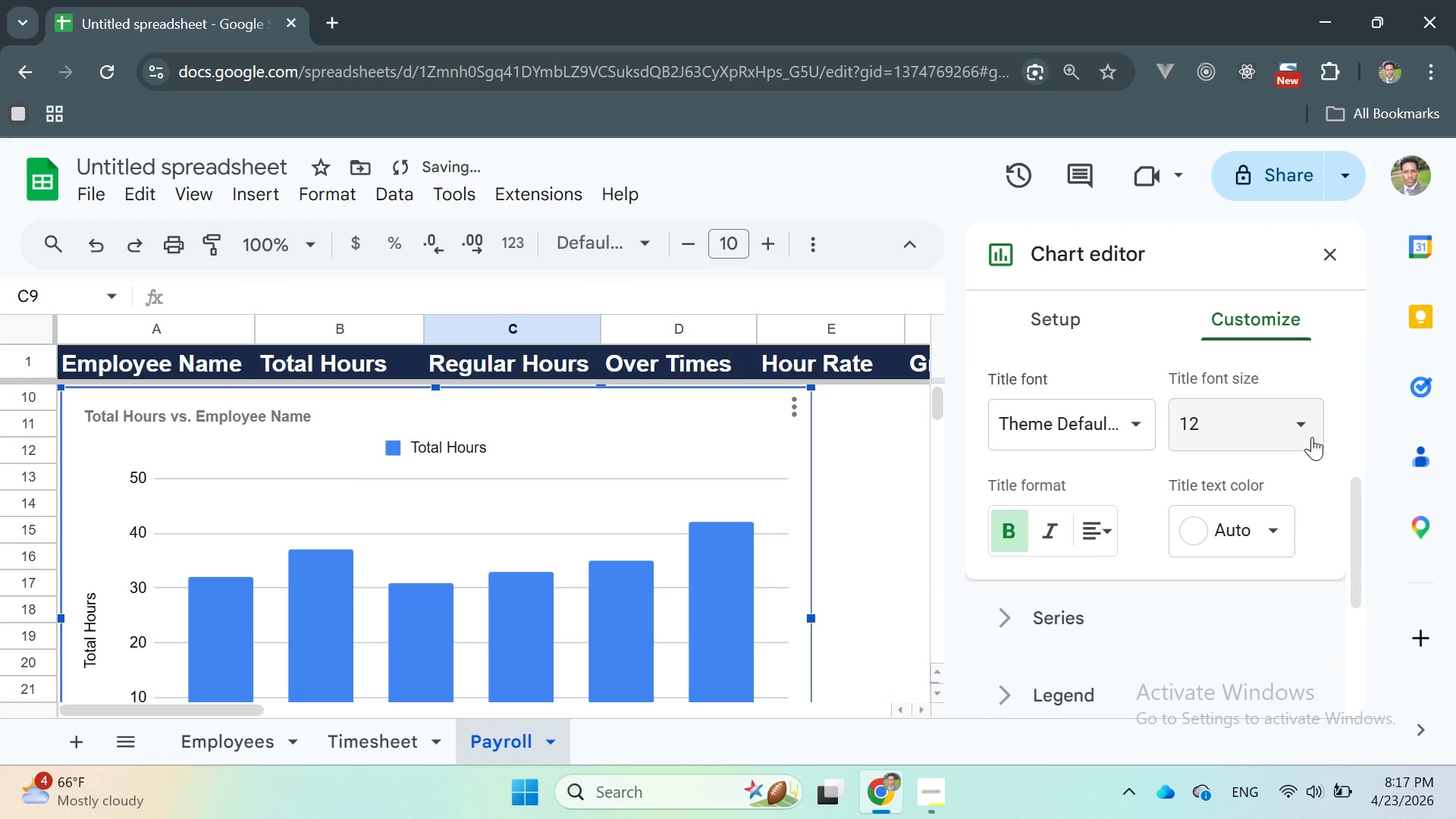 
scroll: coordinate [1313, 485], scroll_direction: down, amount: 4.0
 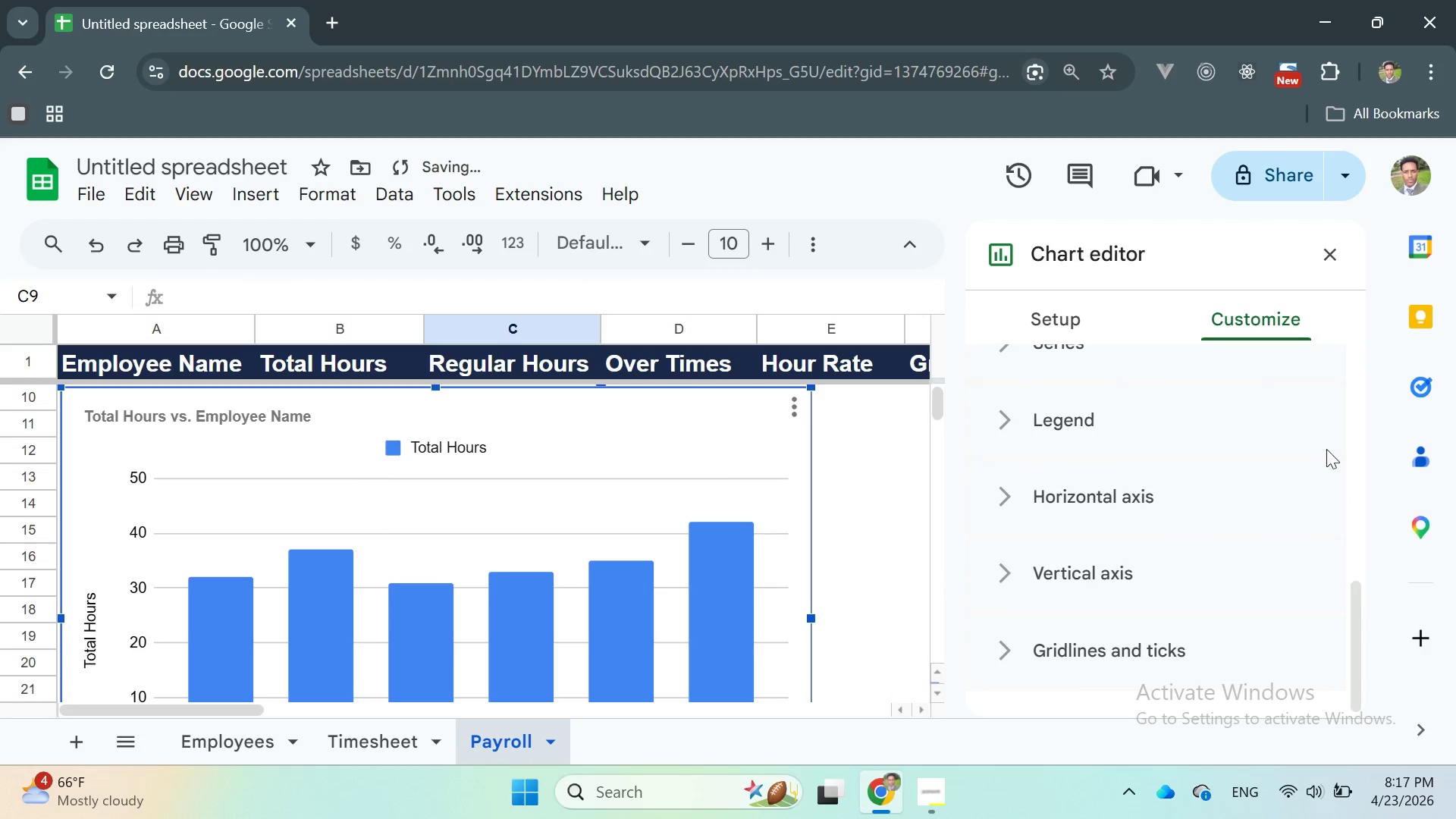 
scroll: coordinate [1332, 422], scroll_direction: up, amount: 3.0
 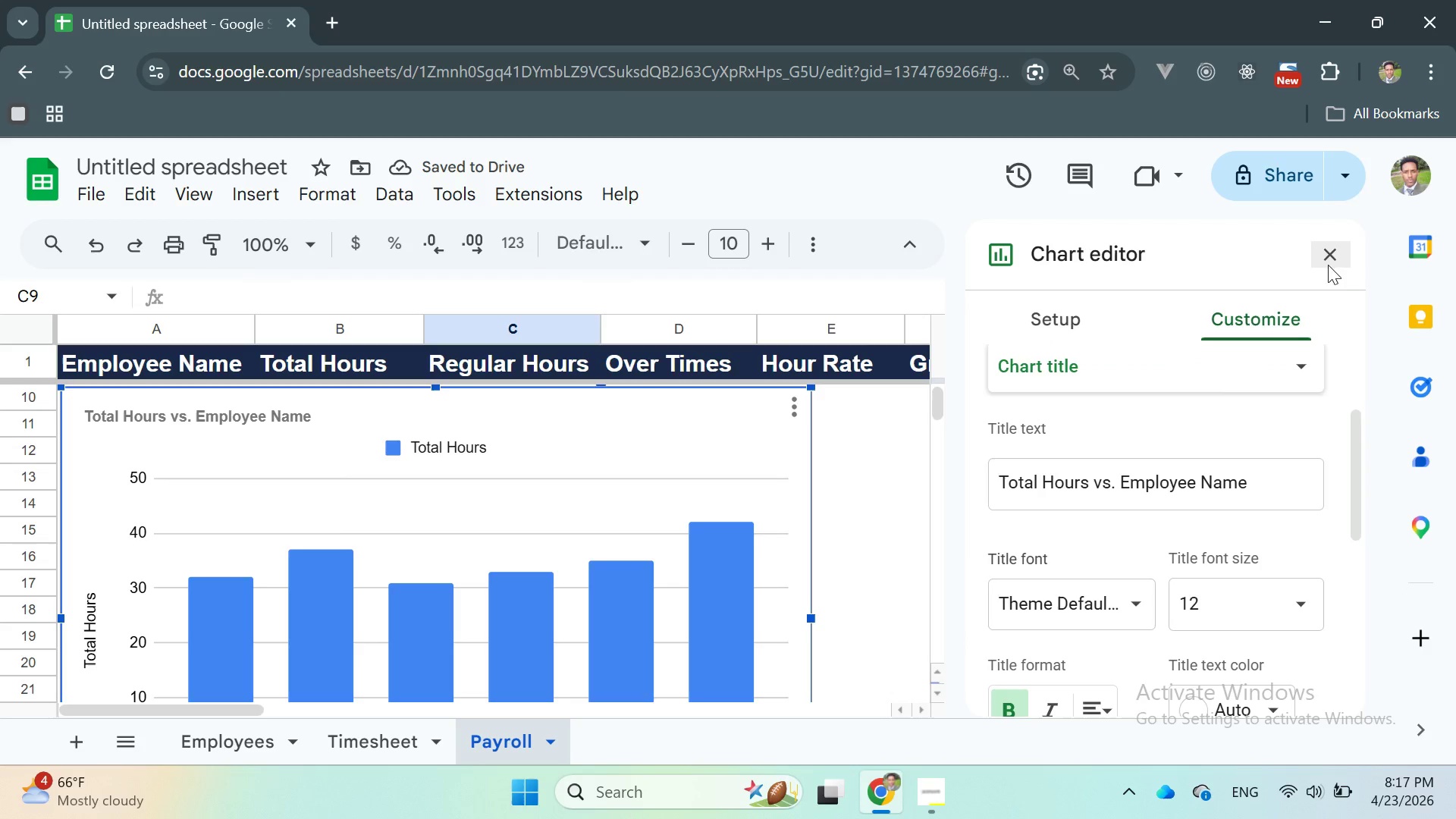 
left_click([1326, 260])
 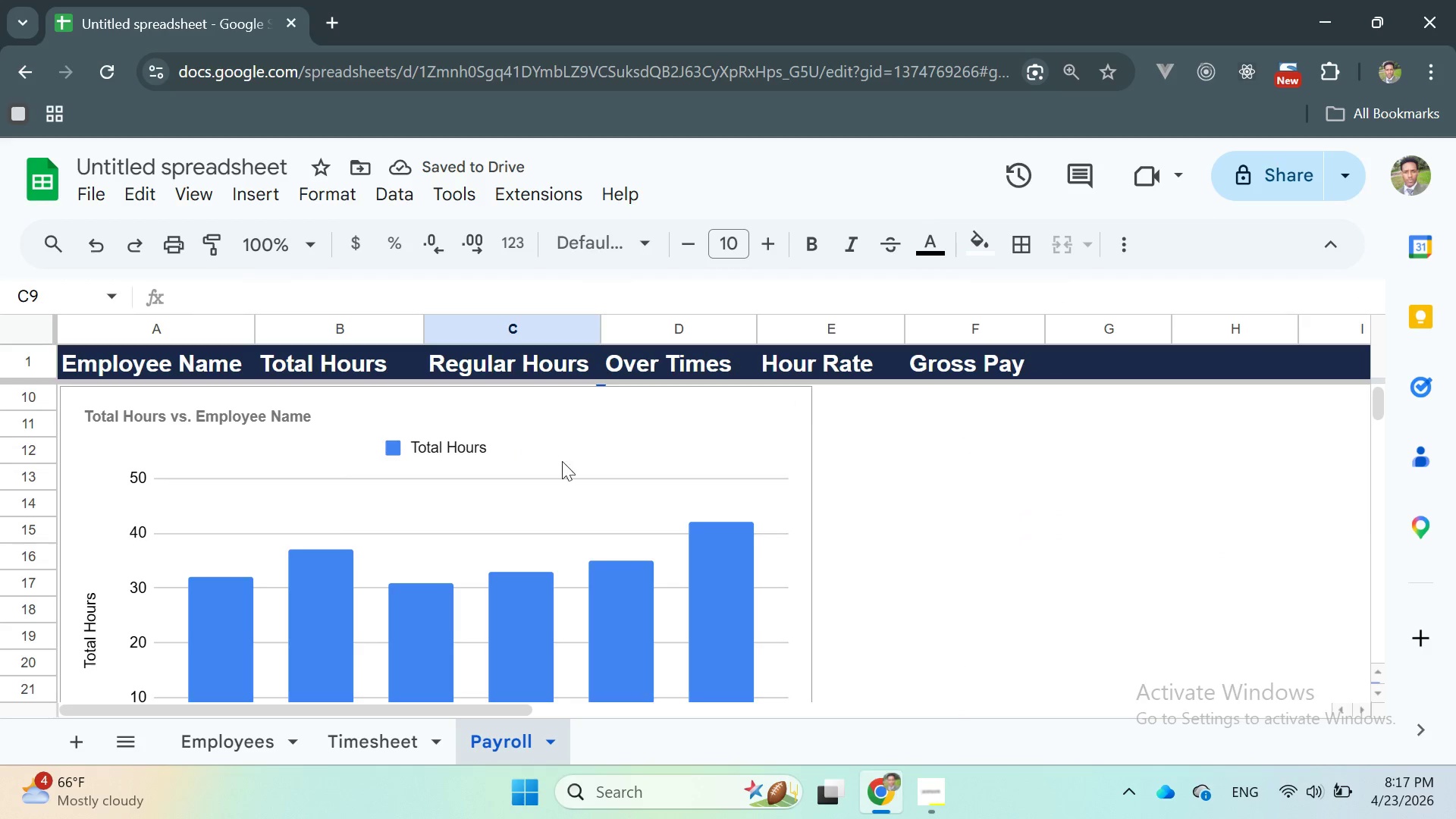 
scroll: coordinate [908, 529], scroll_direction: up, amount: 9.0
 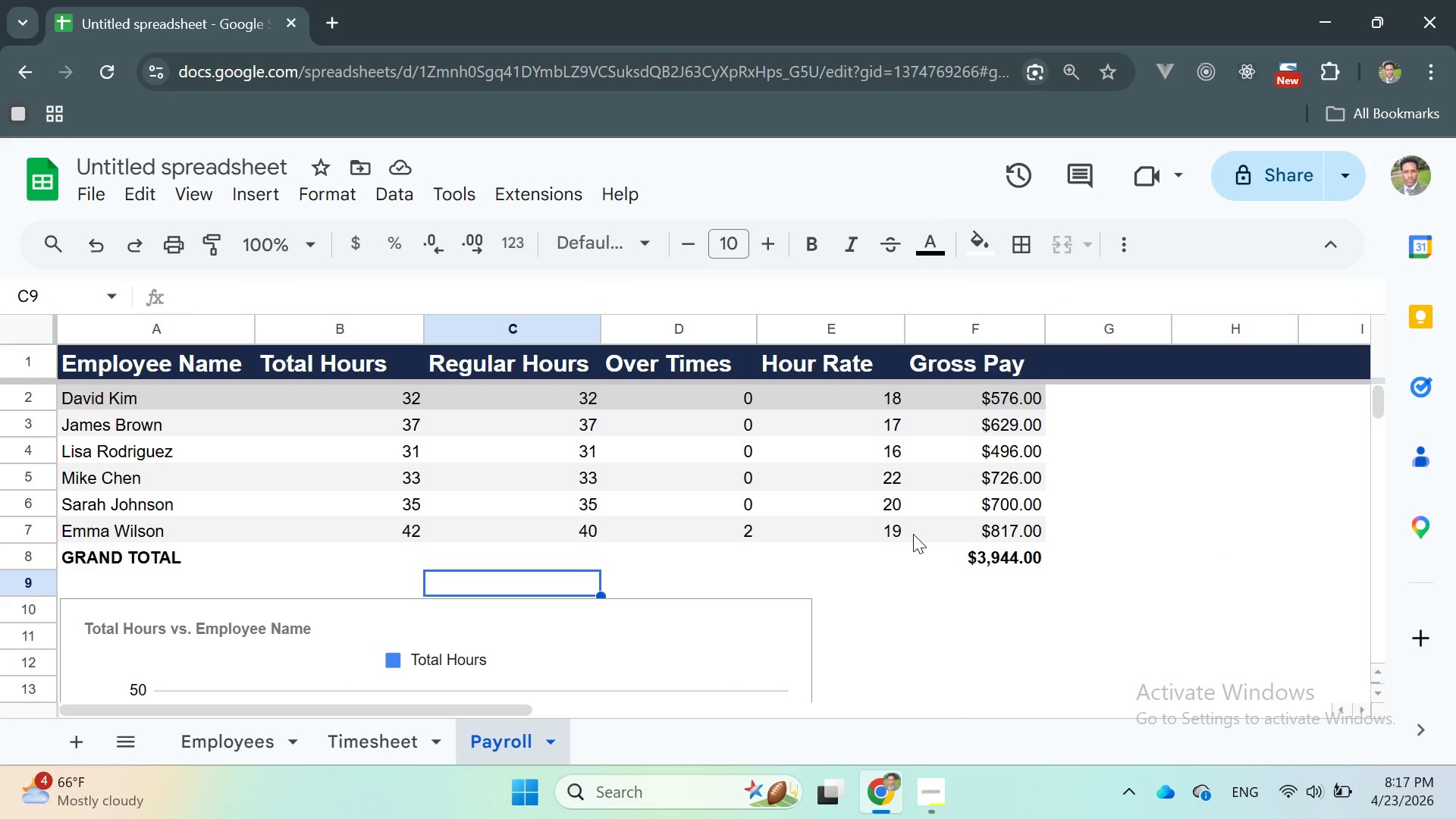 
wait(7.13)
 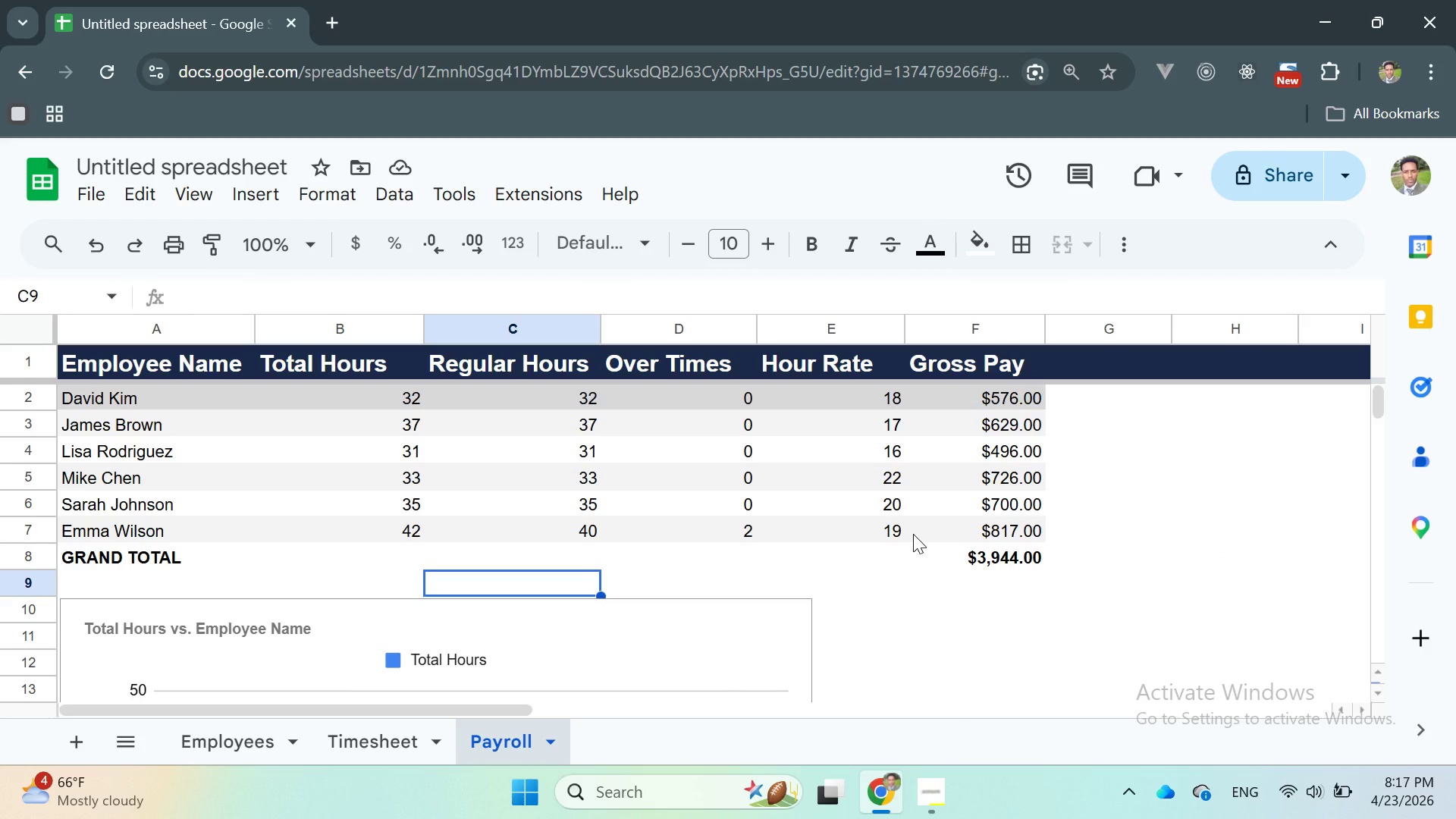 
scroll: coordinate [897, 575], scroll_direction: up, amount: 4.0
 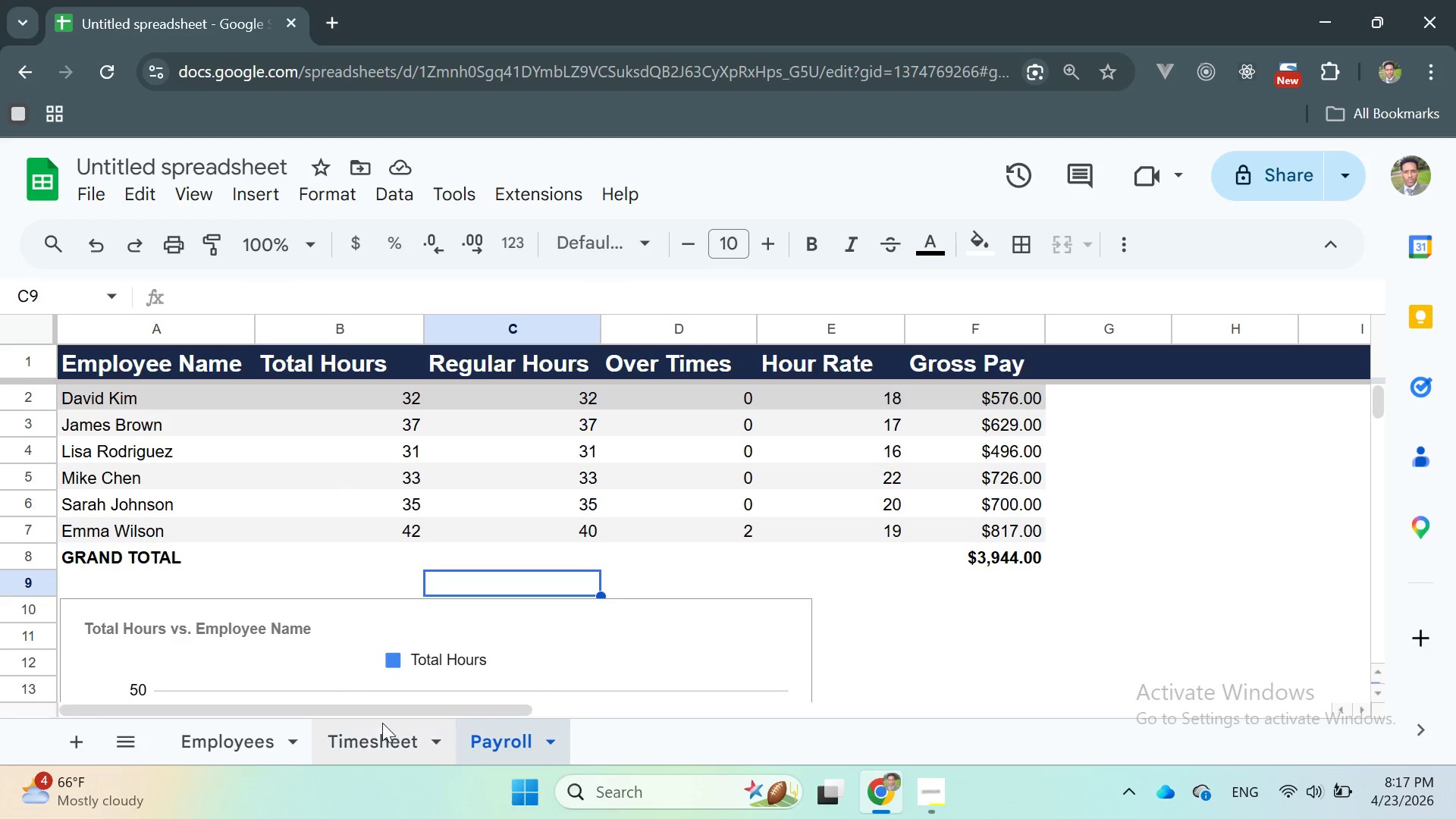 
left_click([375, 733])
 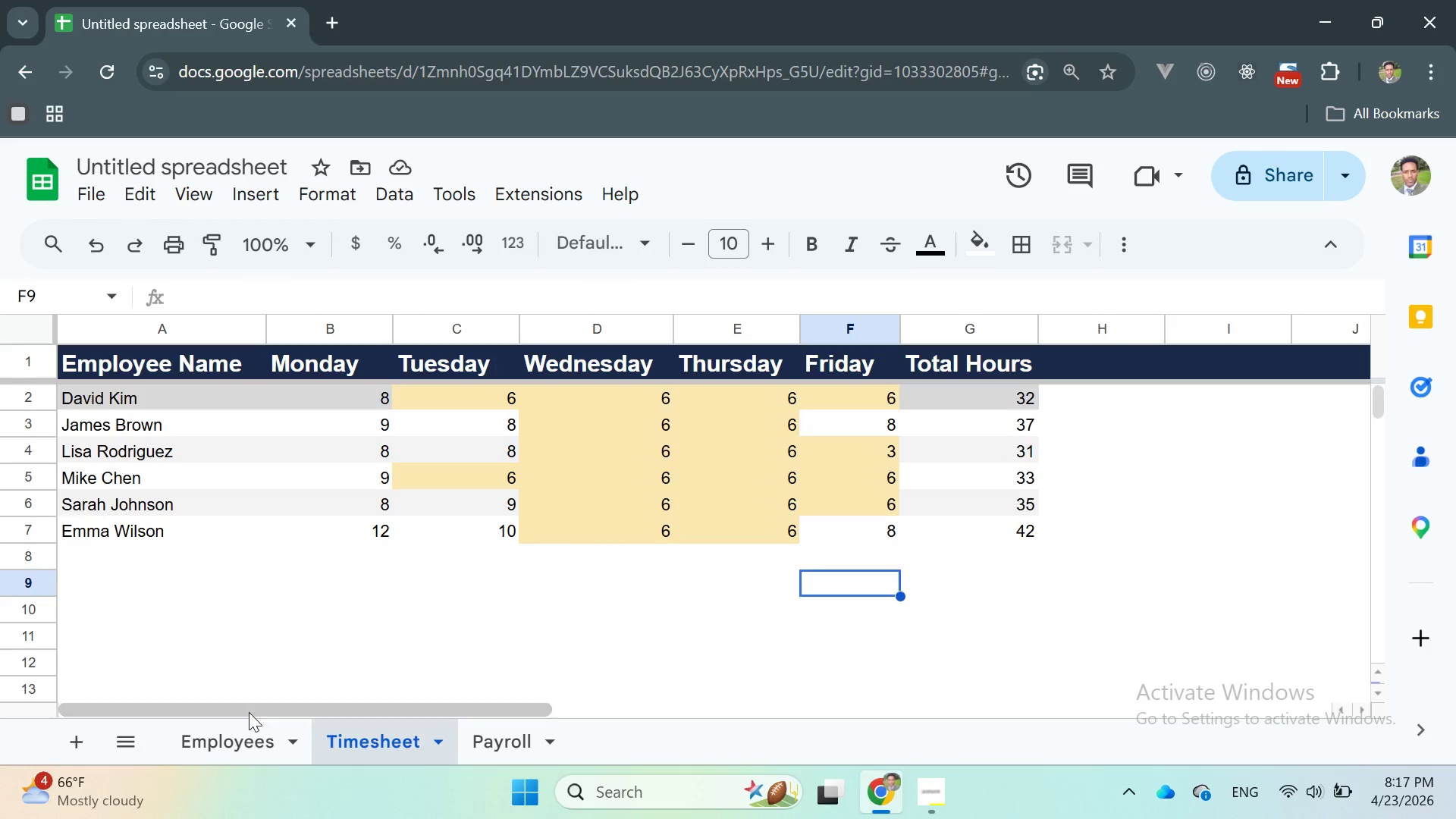 
left_click([239, 735])
 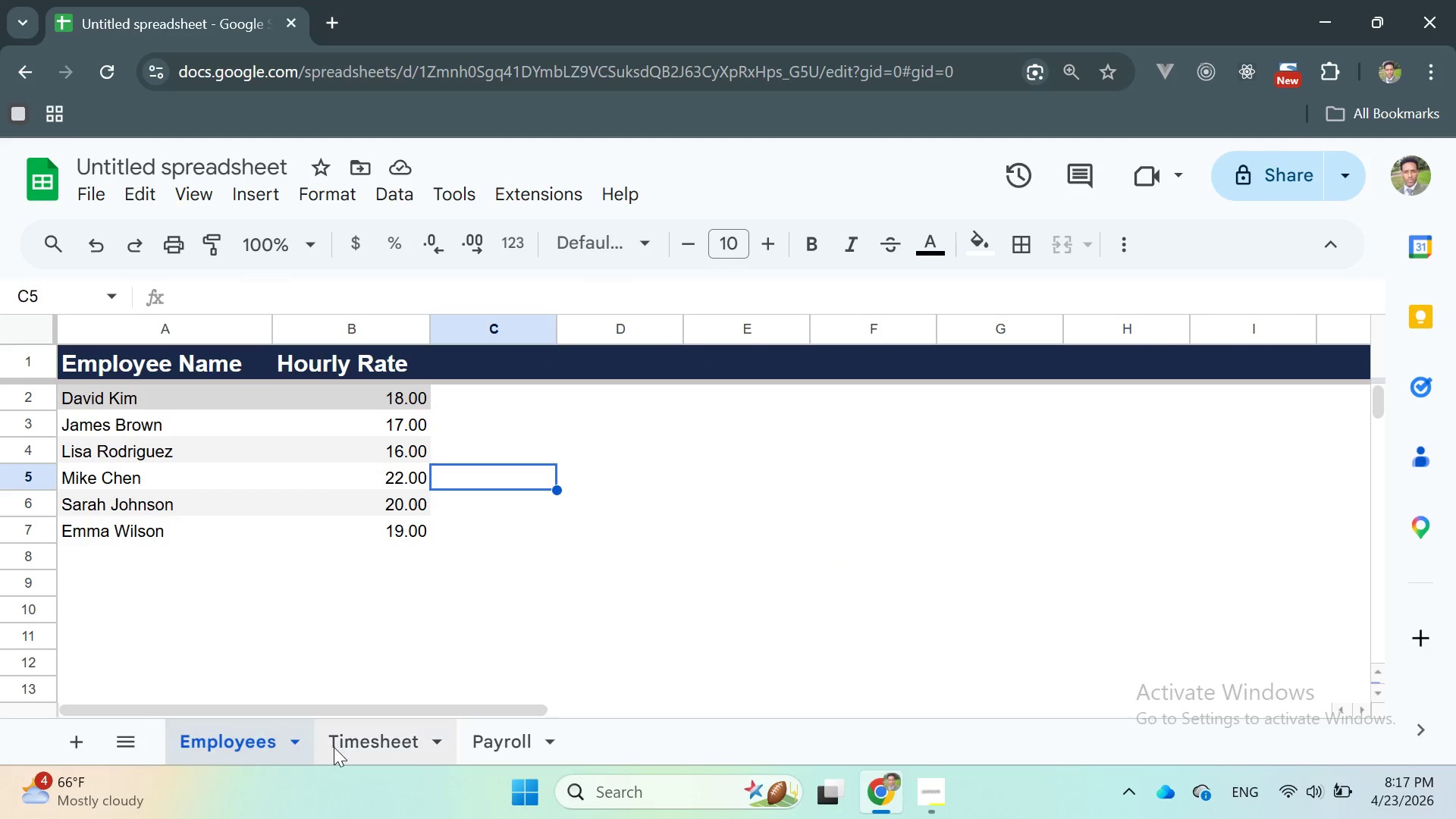 
left_click([340, 747])
 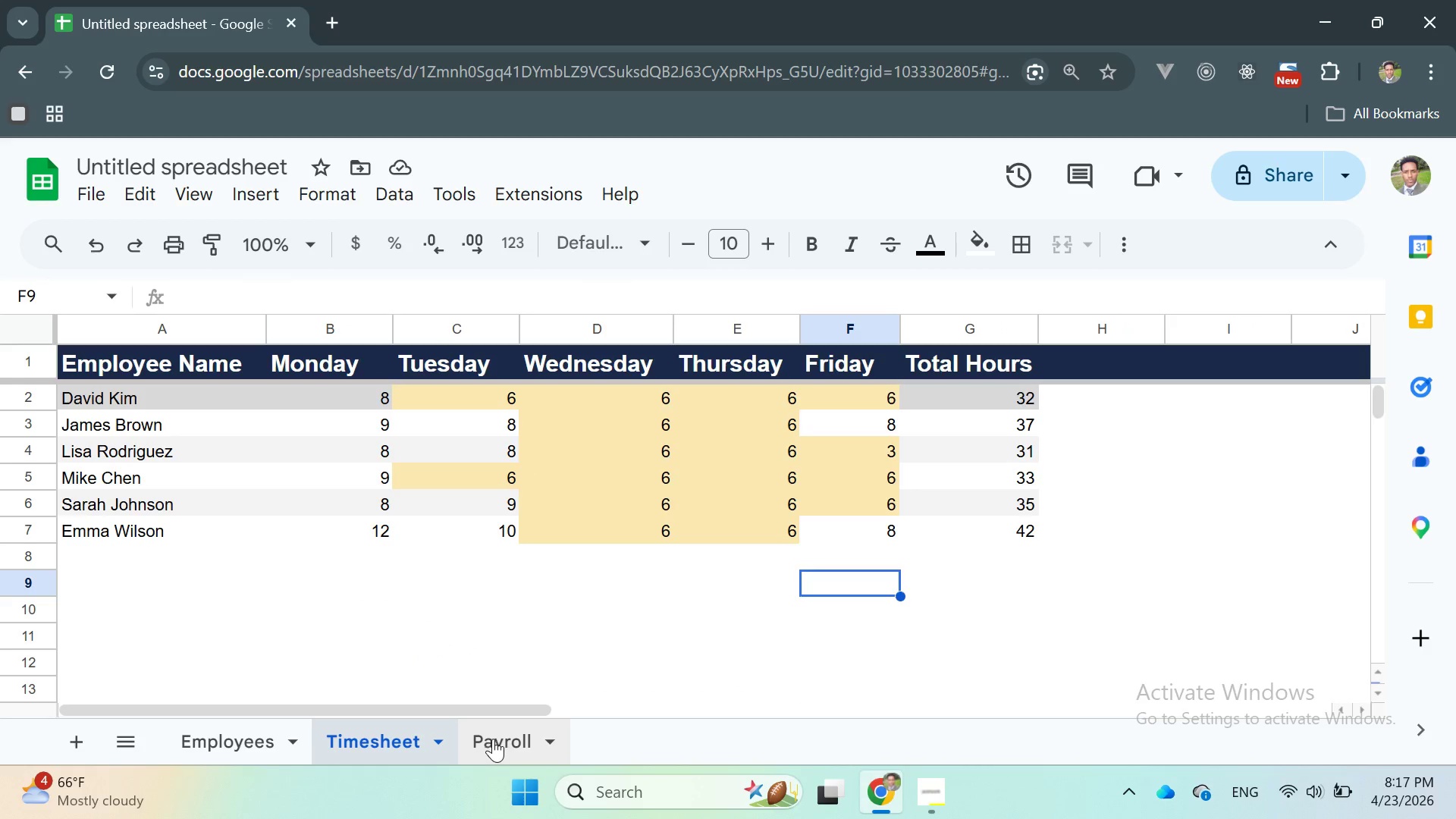 
left_click([493, 739])
 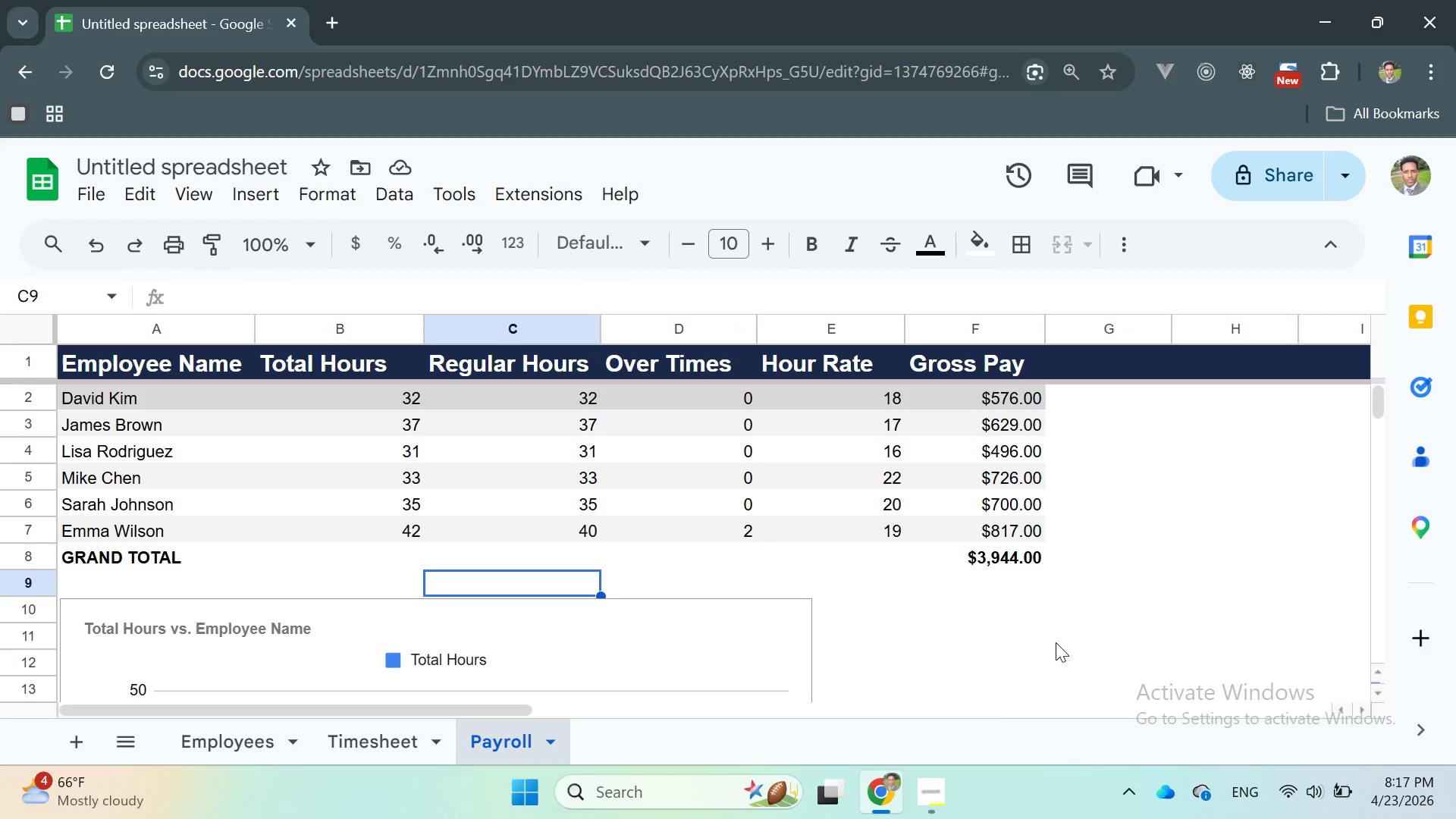 
left_click([925, 794])